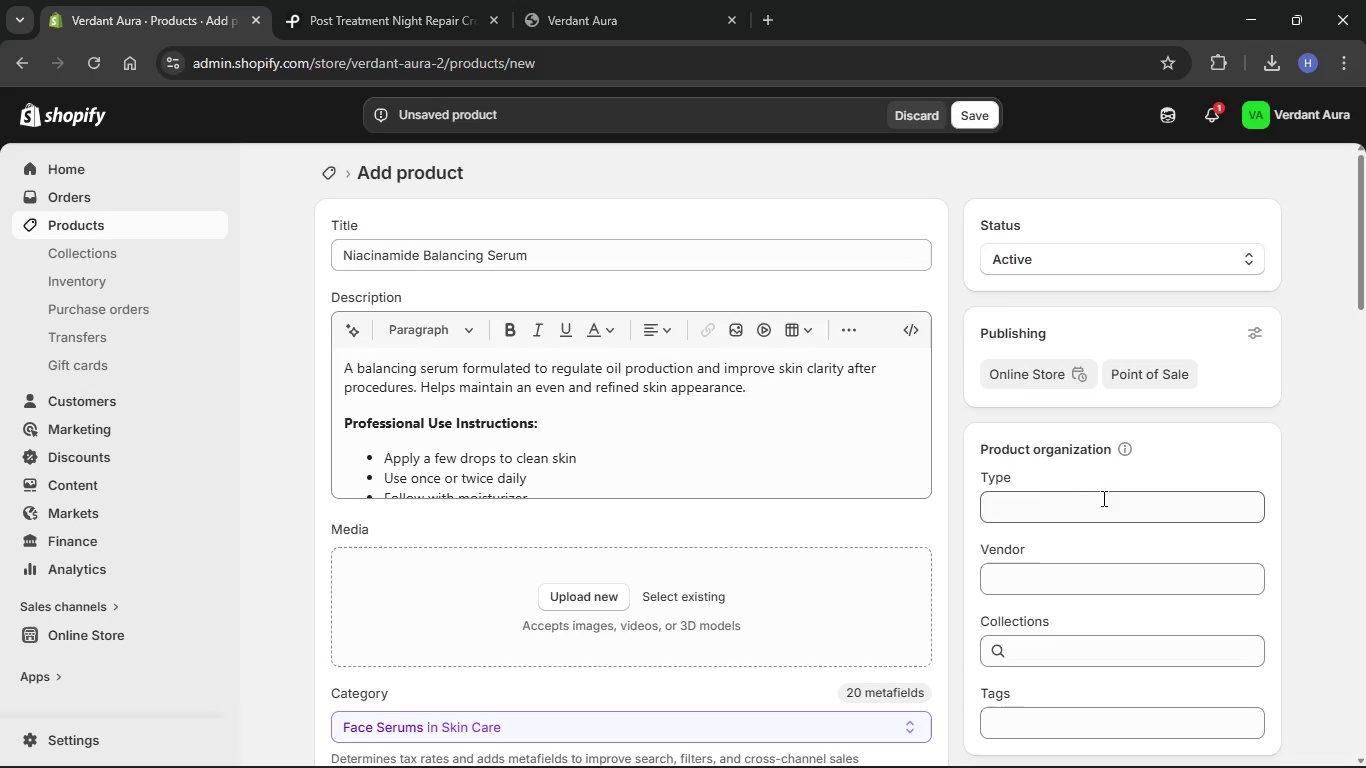 
left_click([1084, 496])
 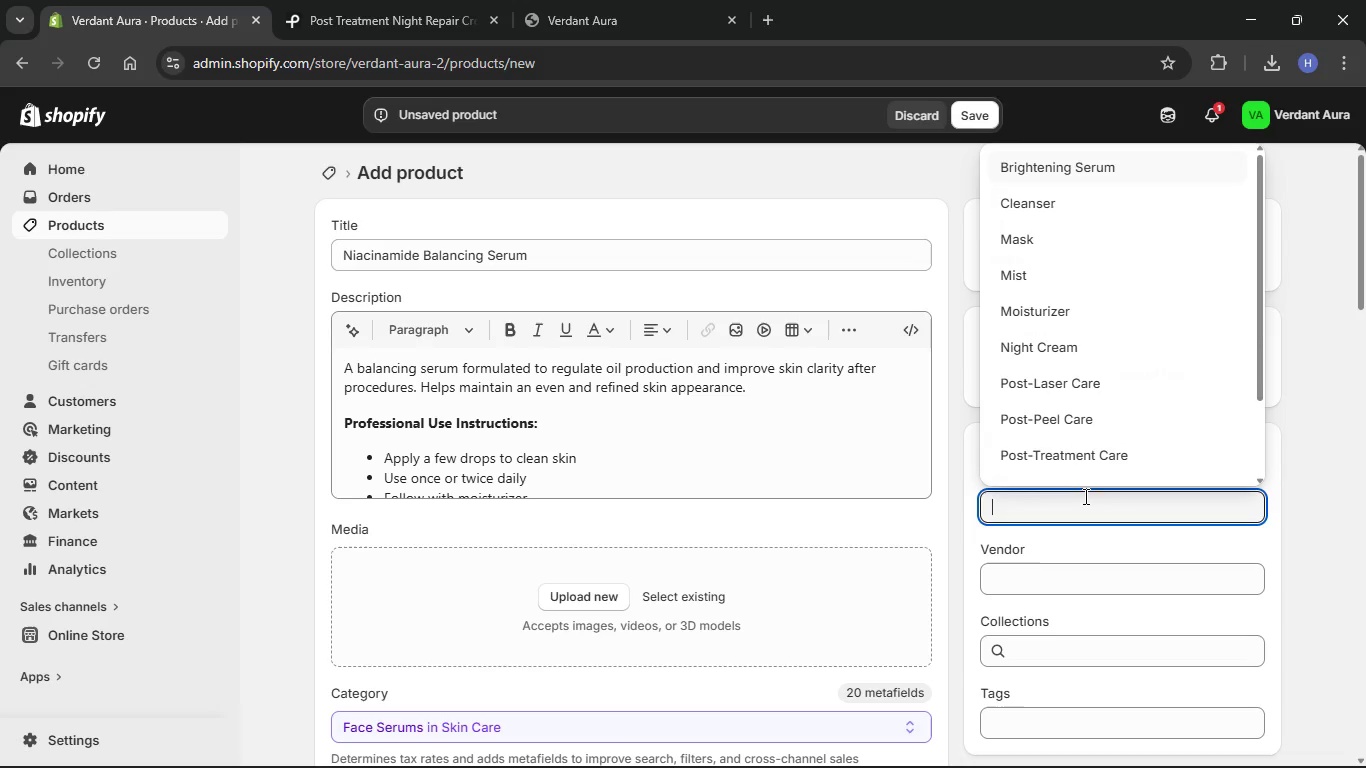 
key(Control+V)
 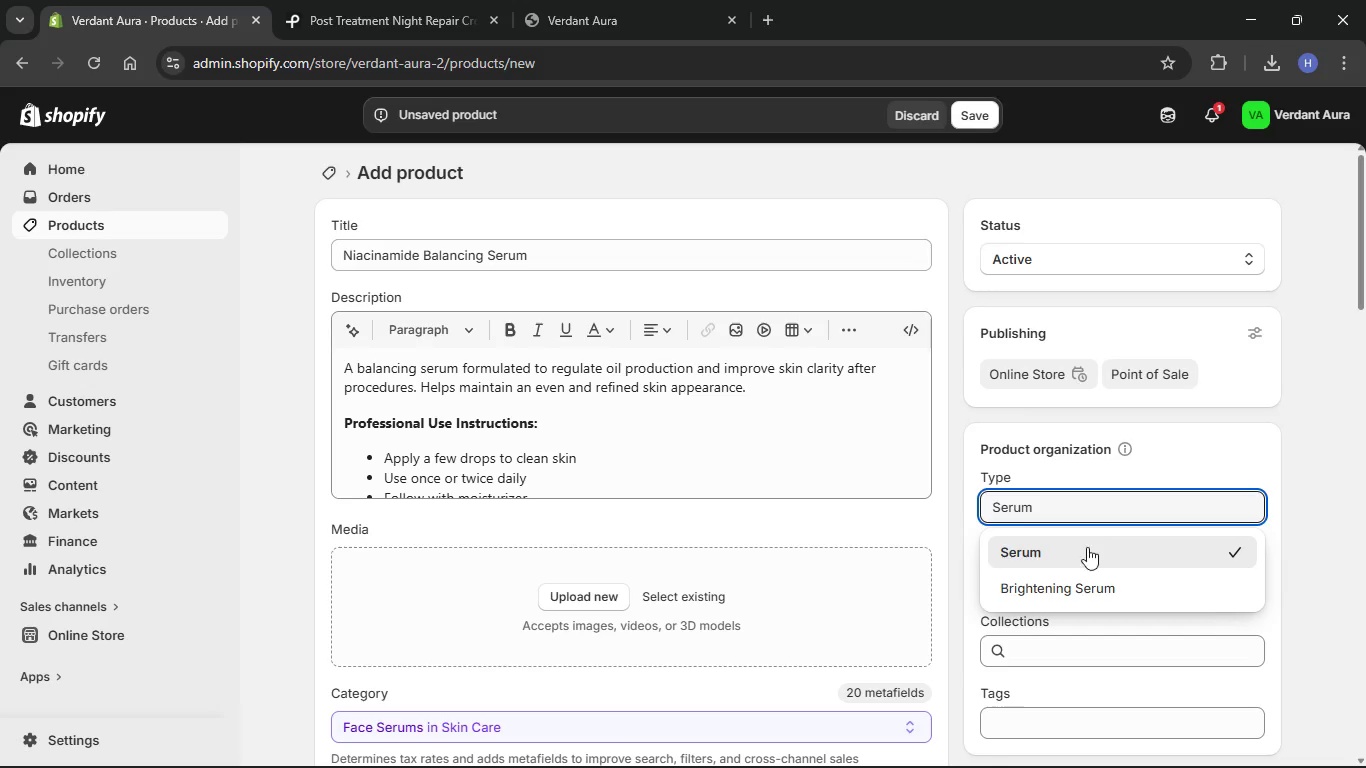 
left_click([1087, 553])
 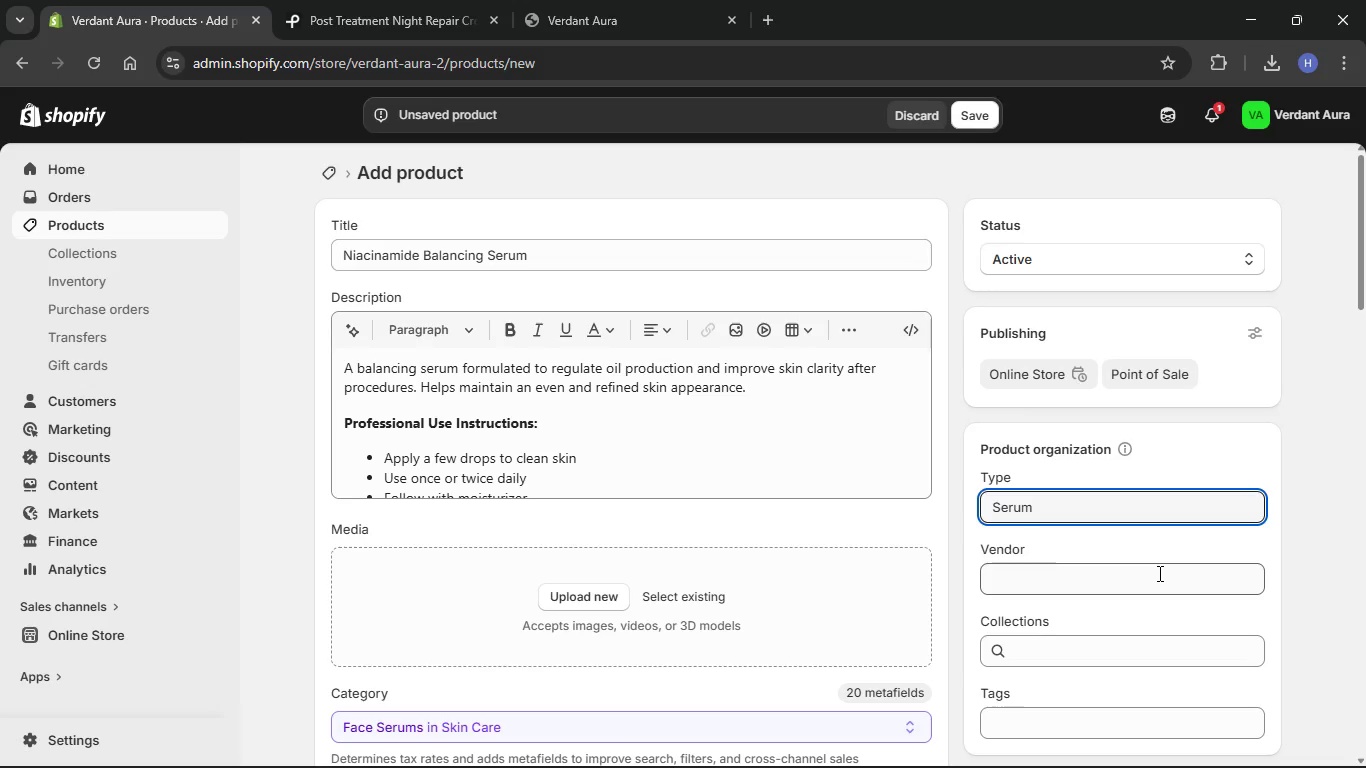 
left_click([1158, 573])
 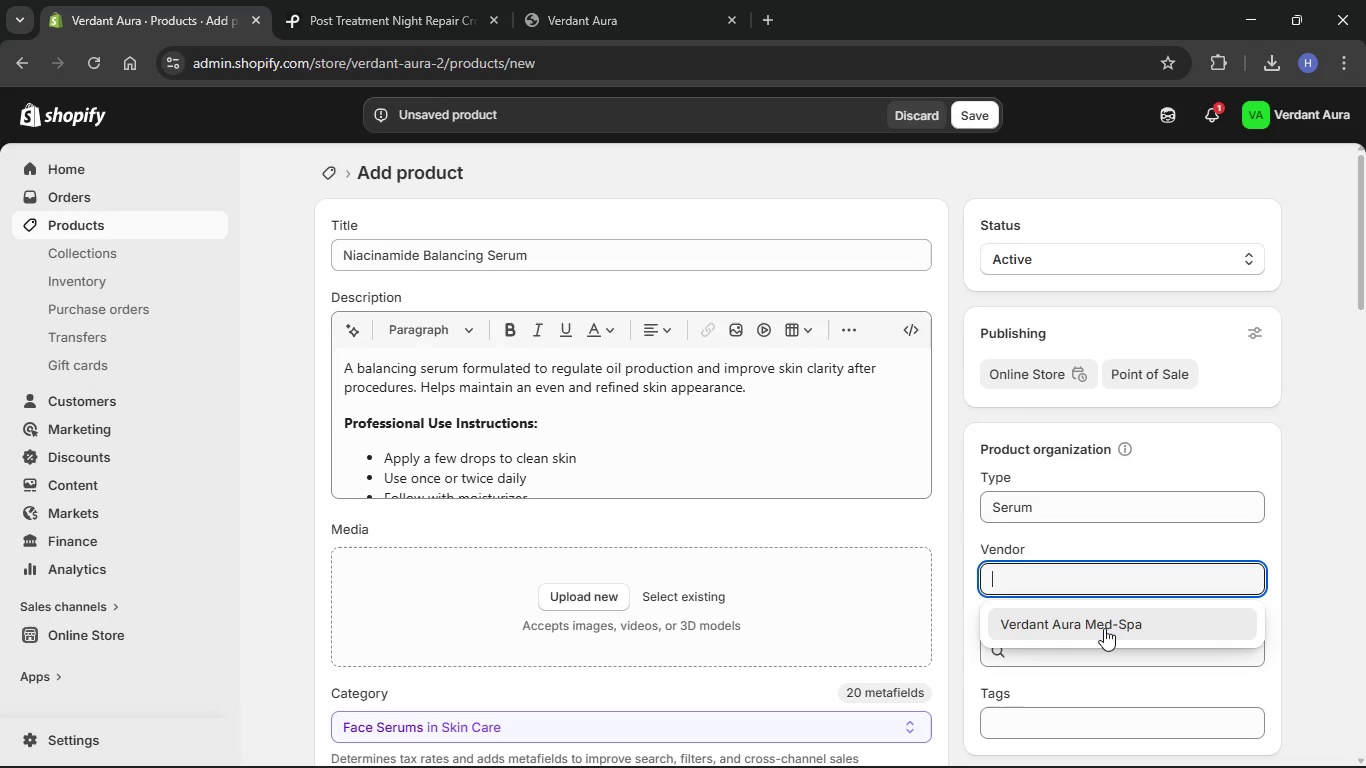 
left_click([1104, 628])
 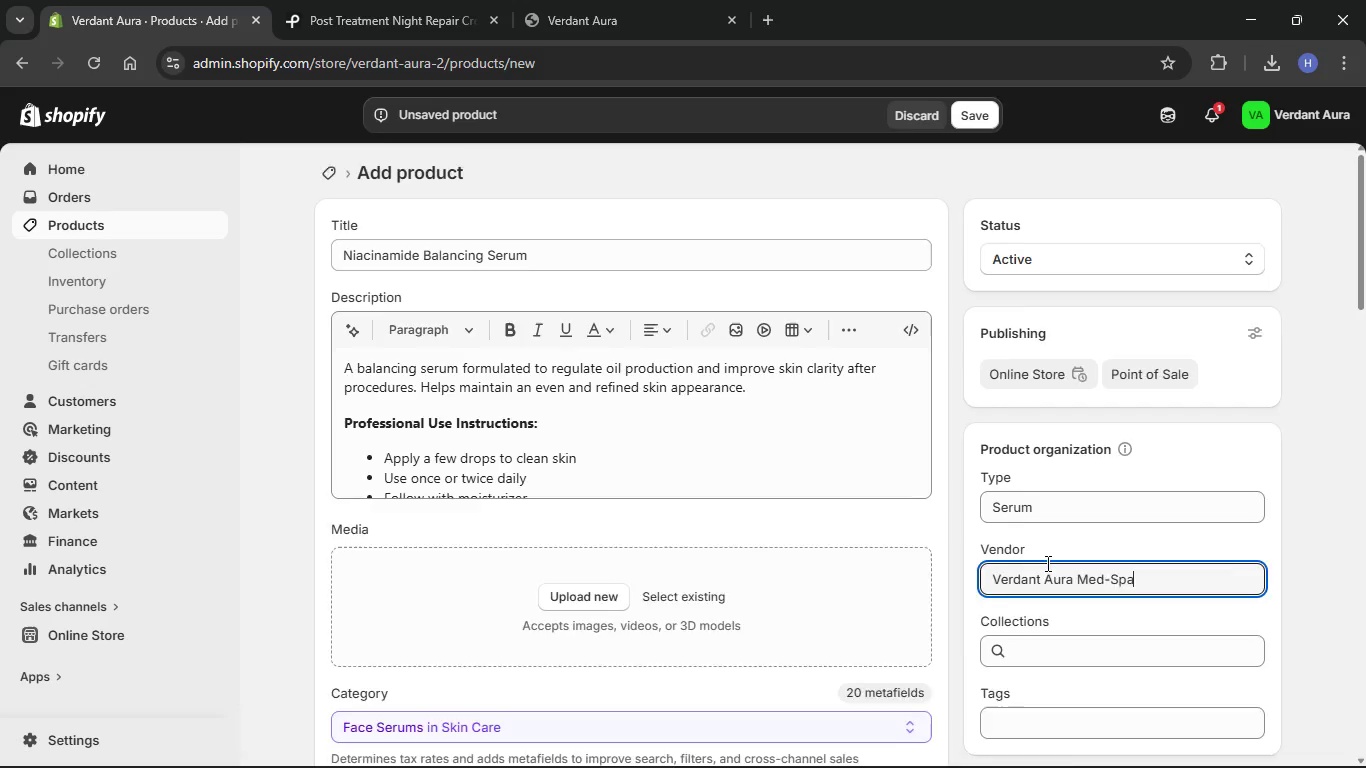 
scroll: coordinate [1042, 558], scroll_direction: down, amount: 6.0
 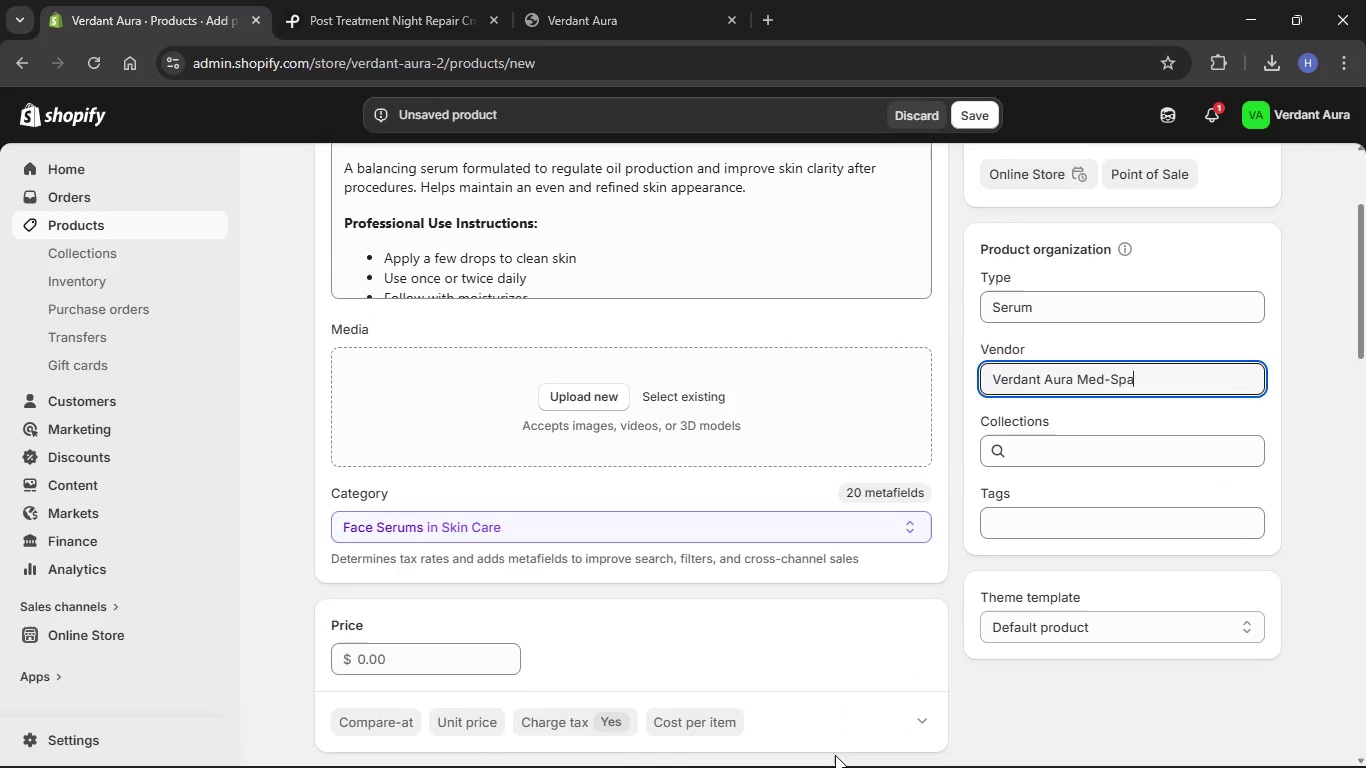 
left_click([818, 757])
 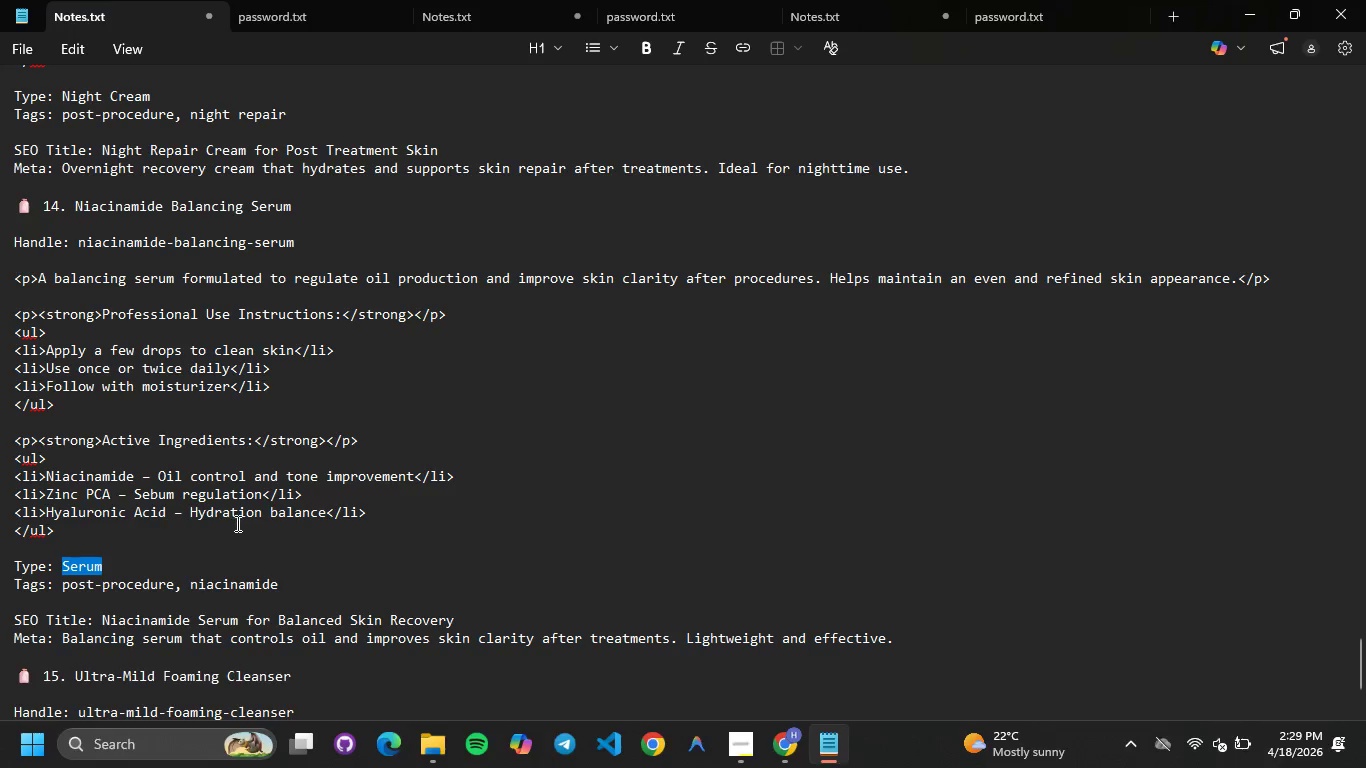 
left_click([237, 522])
 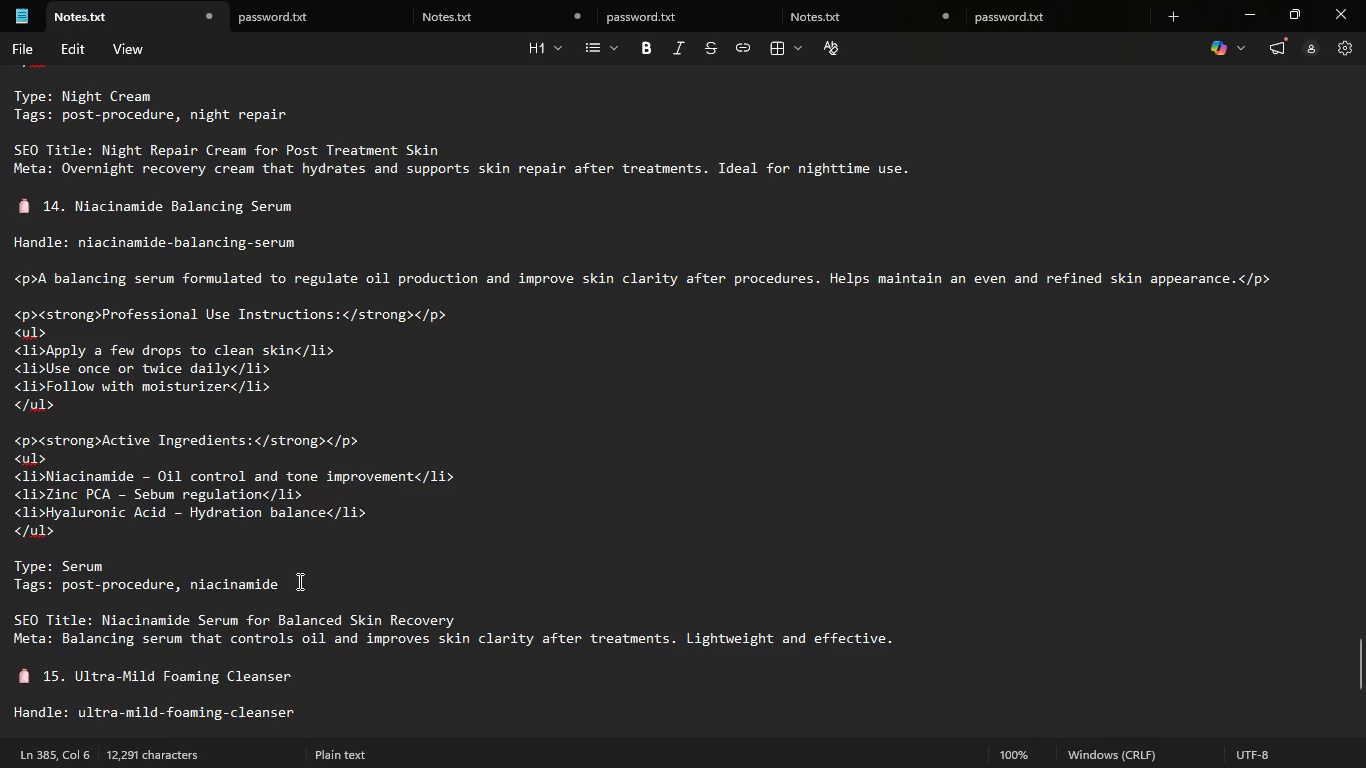 
left_click_drag(start_coordinate=[298, 581], to_coordinate=[58, 587])
 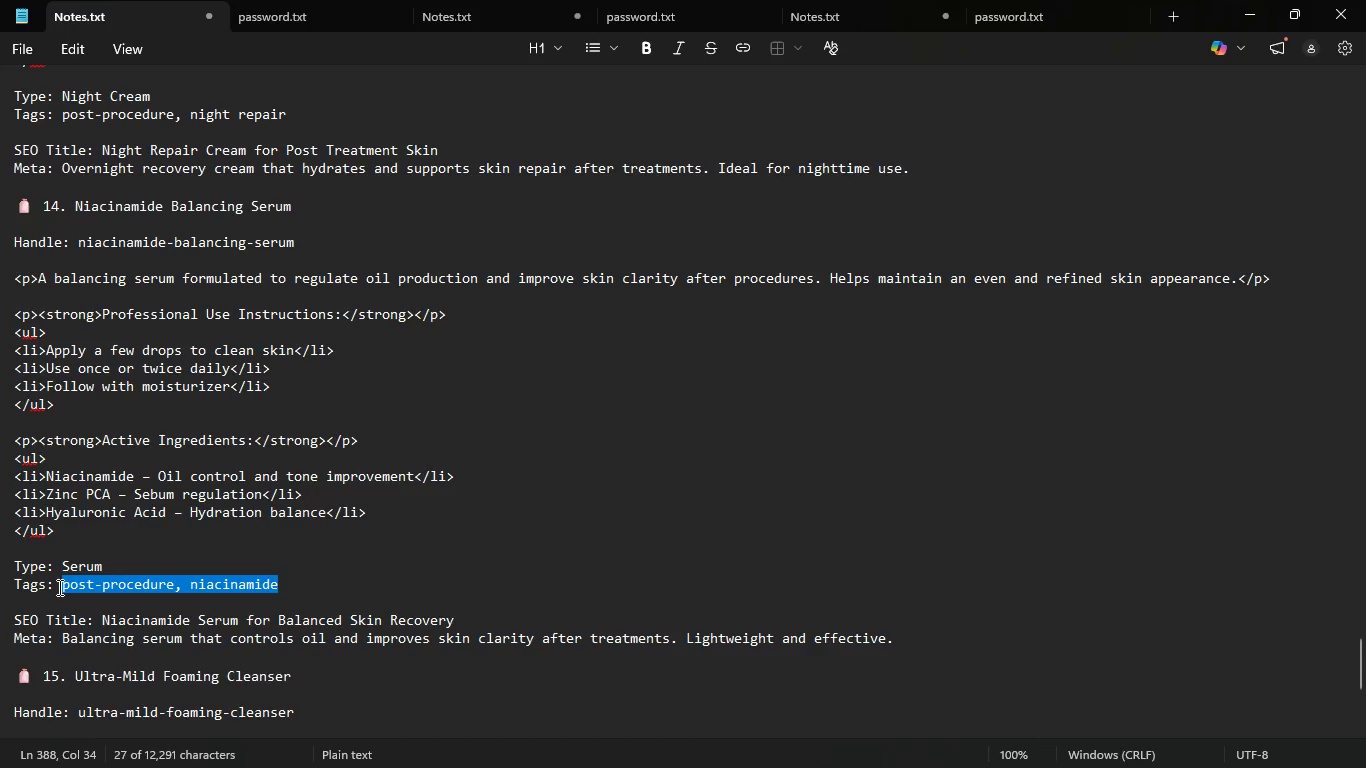 
key(Control+C)
 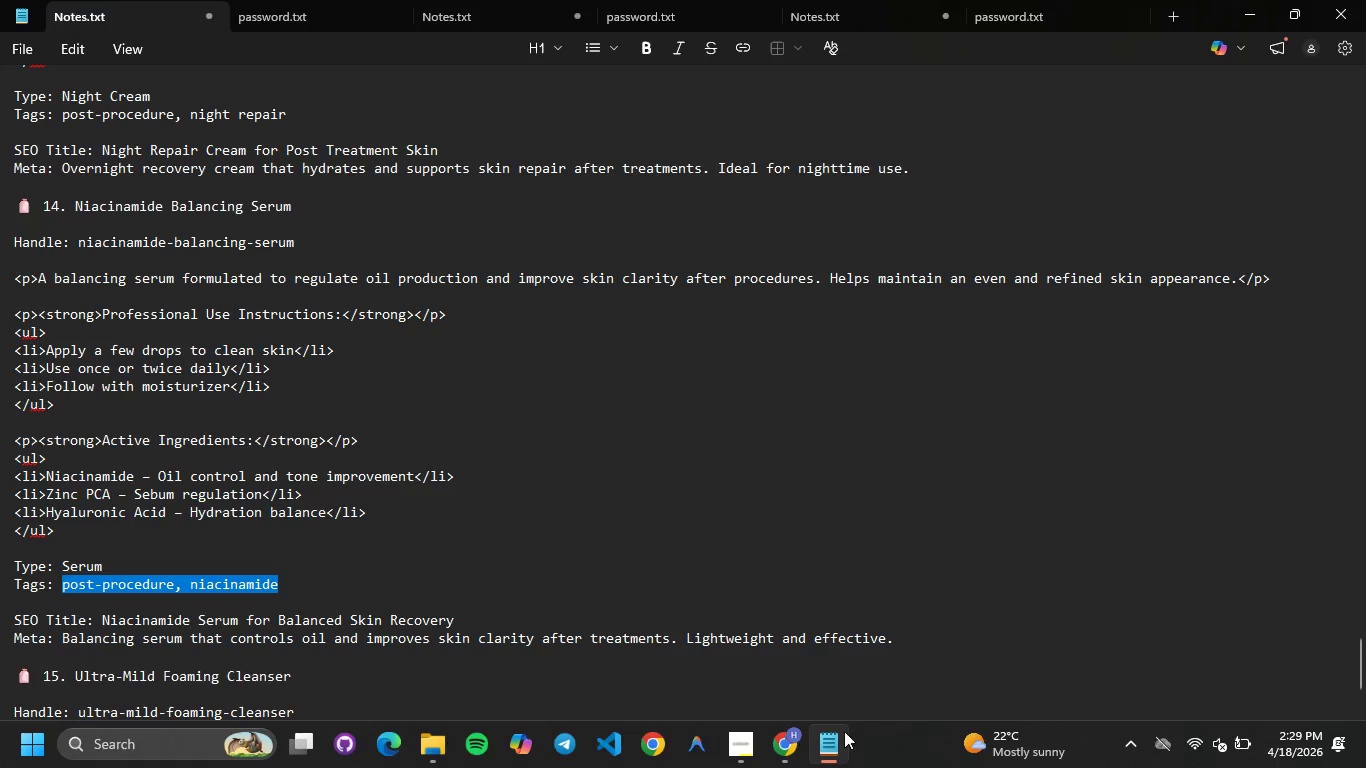 
left_click([777, 742])
 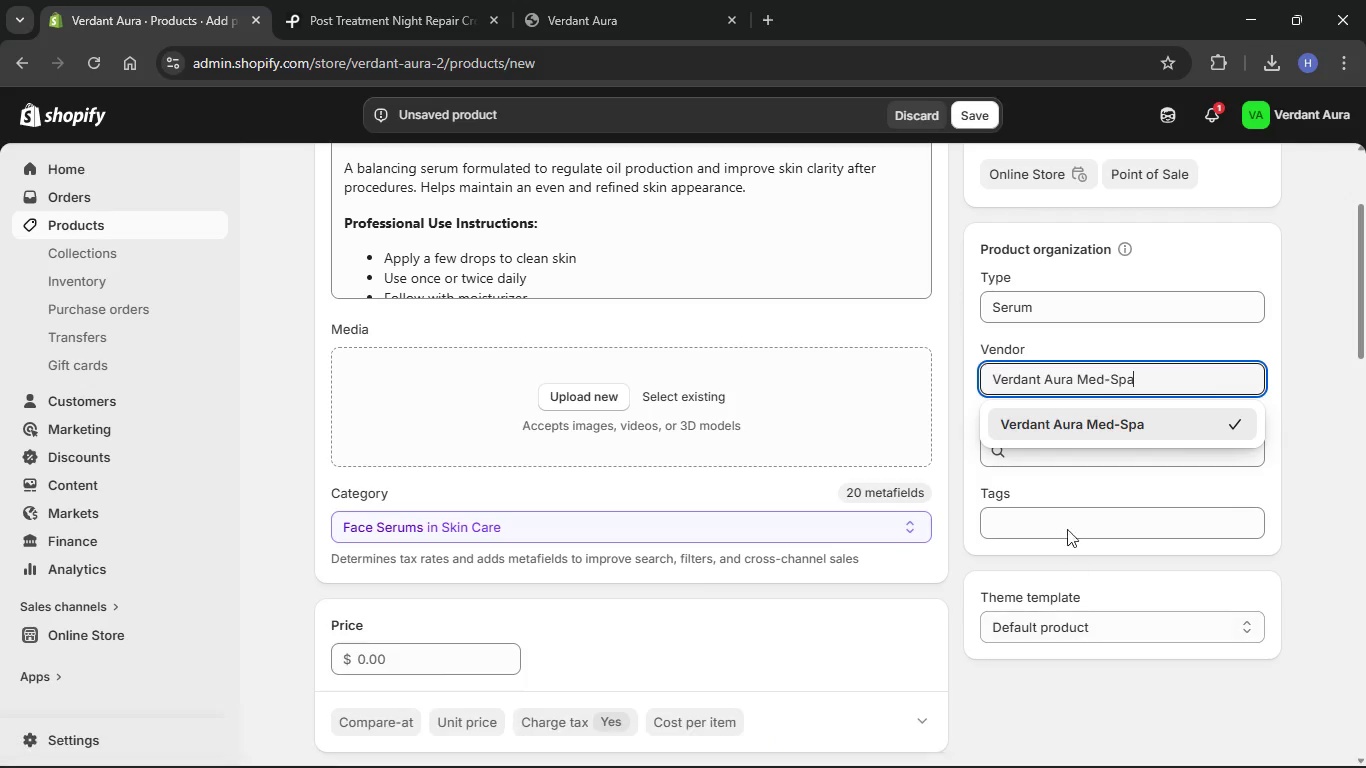 
left_click([1063, 519])
 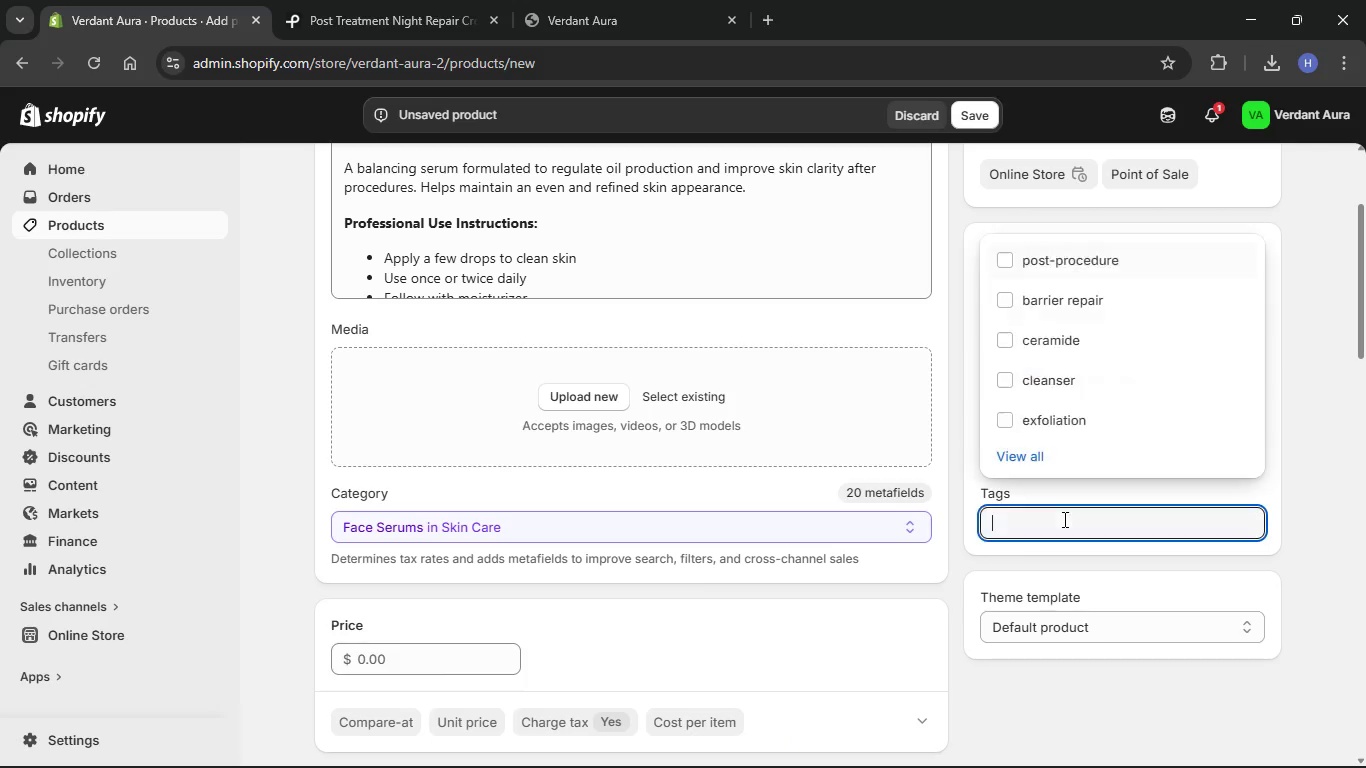 
key(Control+V)
 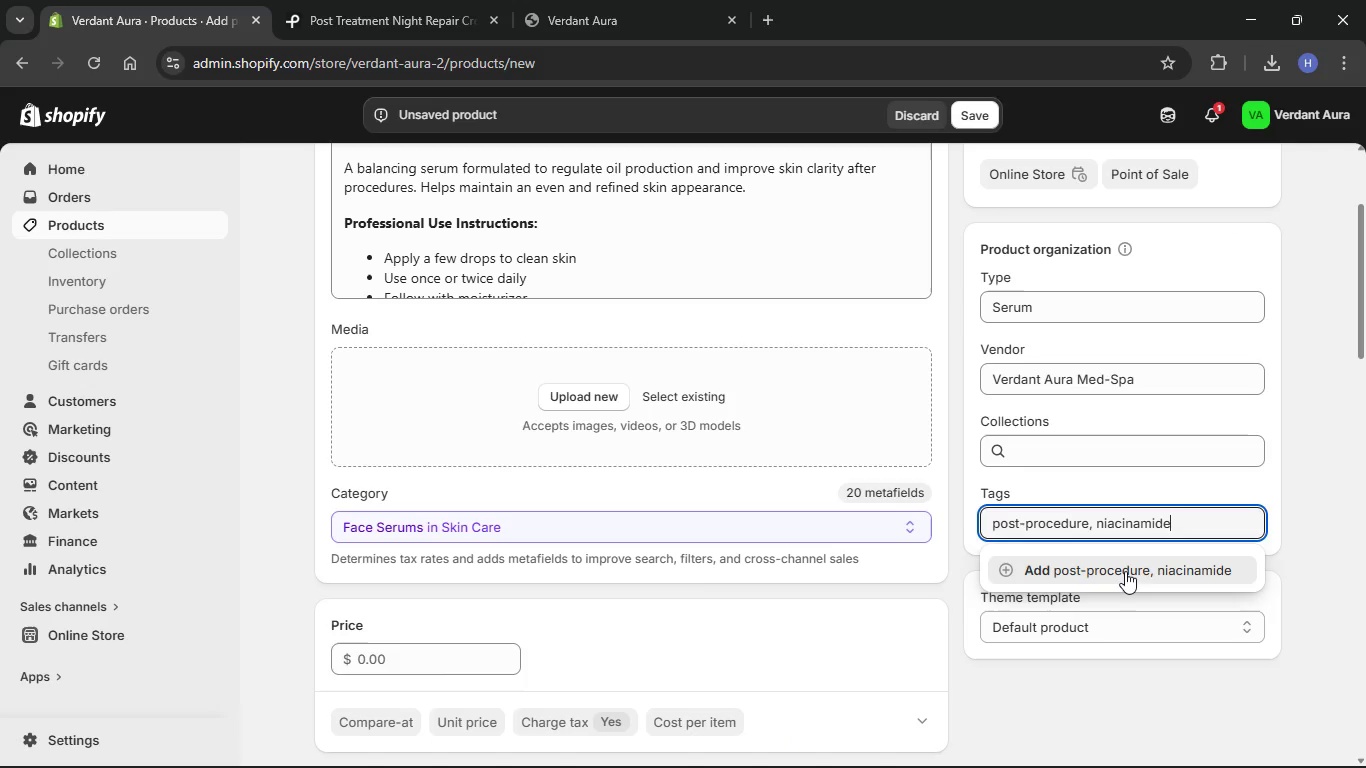 
left_click([1125, 573])
 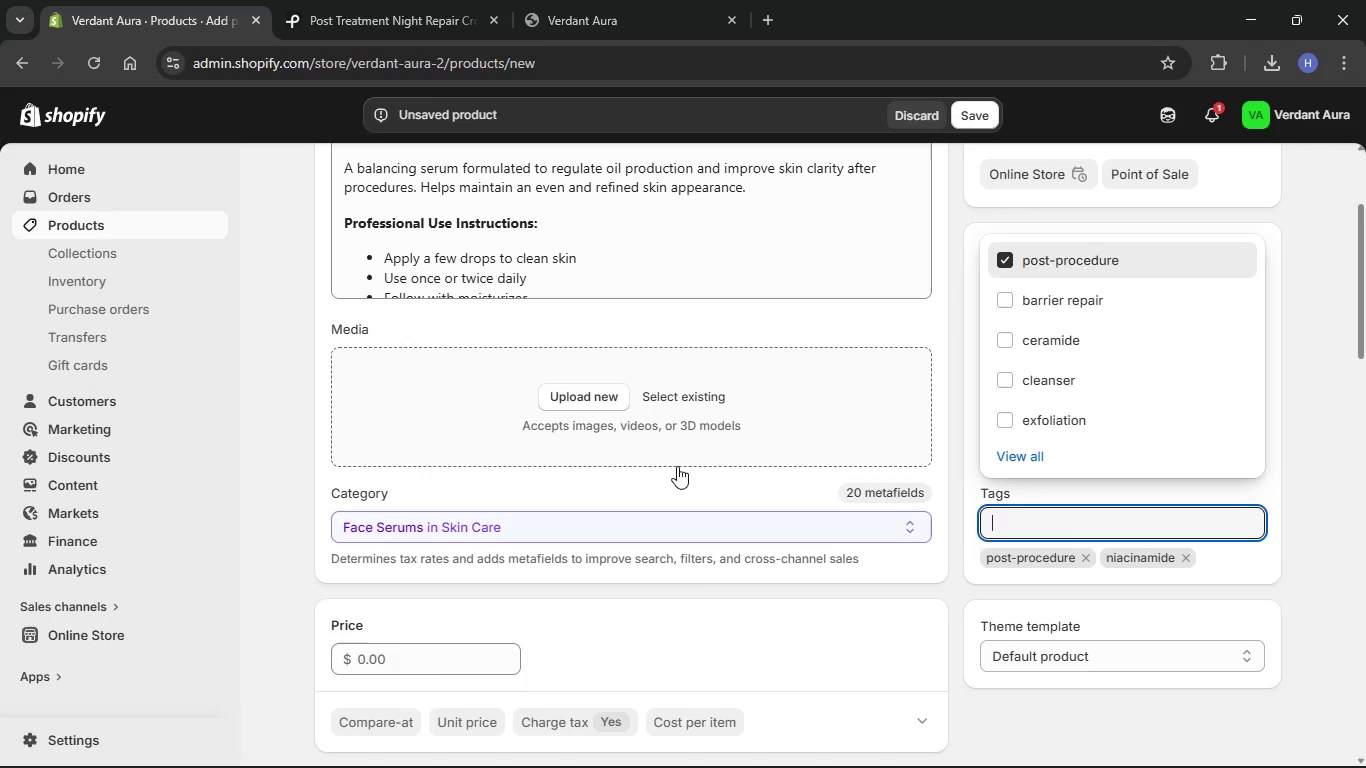 
left_click([676, 480])
 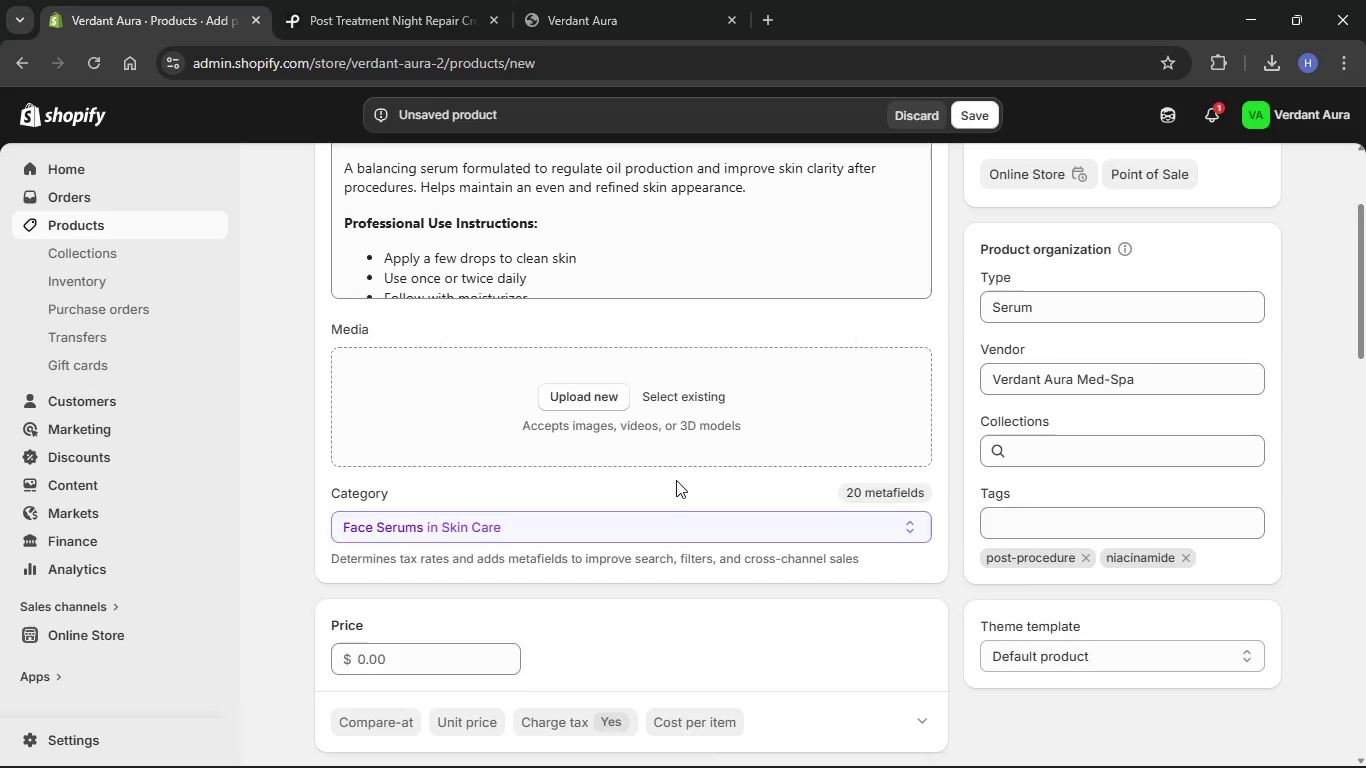 
scroll: coordinate [701, 506], scroll_direction: down, amount: 49.0
 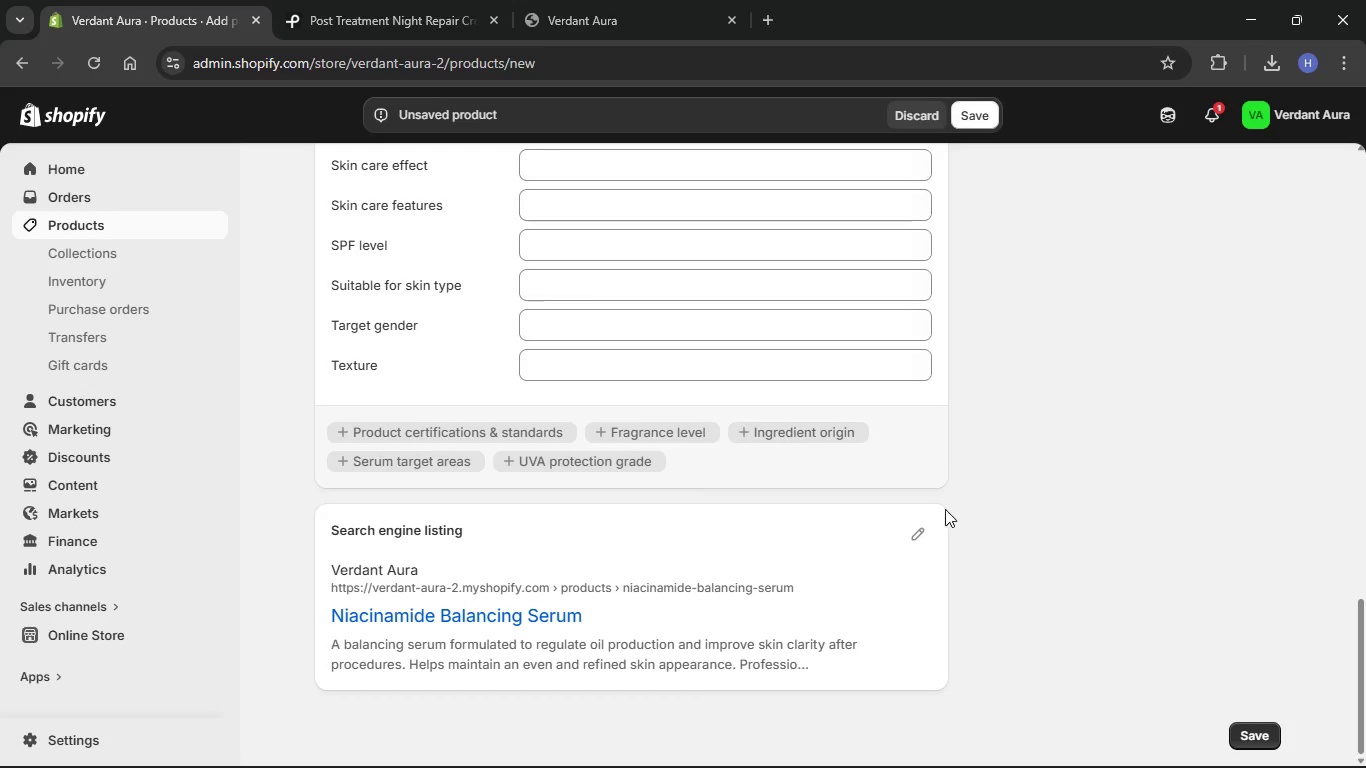 
left_click([930, 526])
 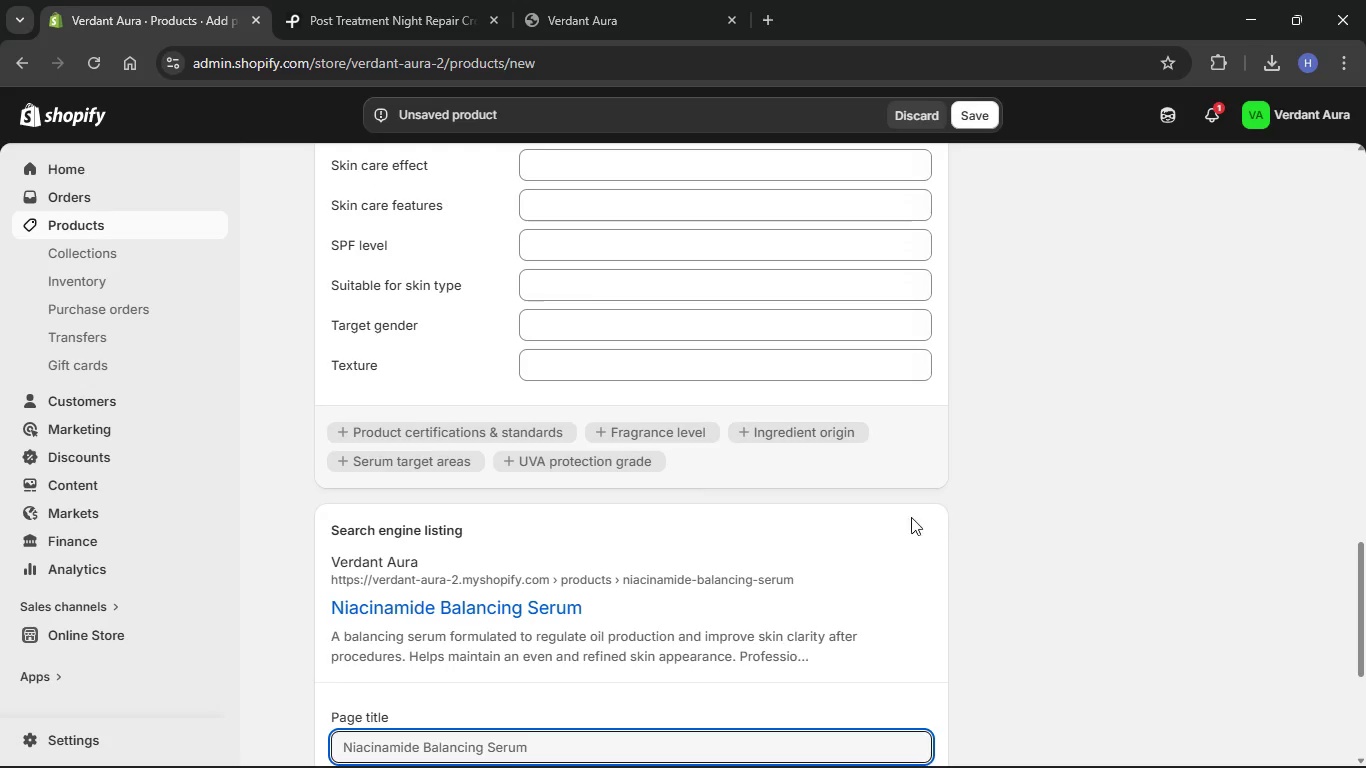 
scroll: coordinate [828, 493], scroll_direction: down, amount: 14.0
 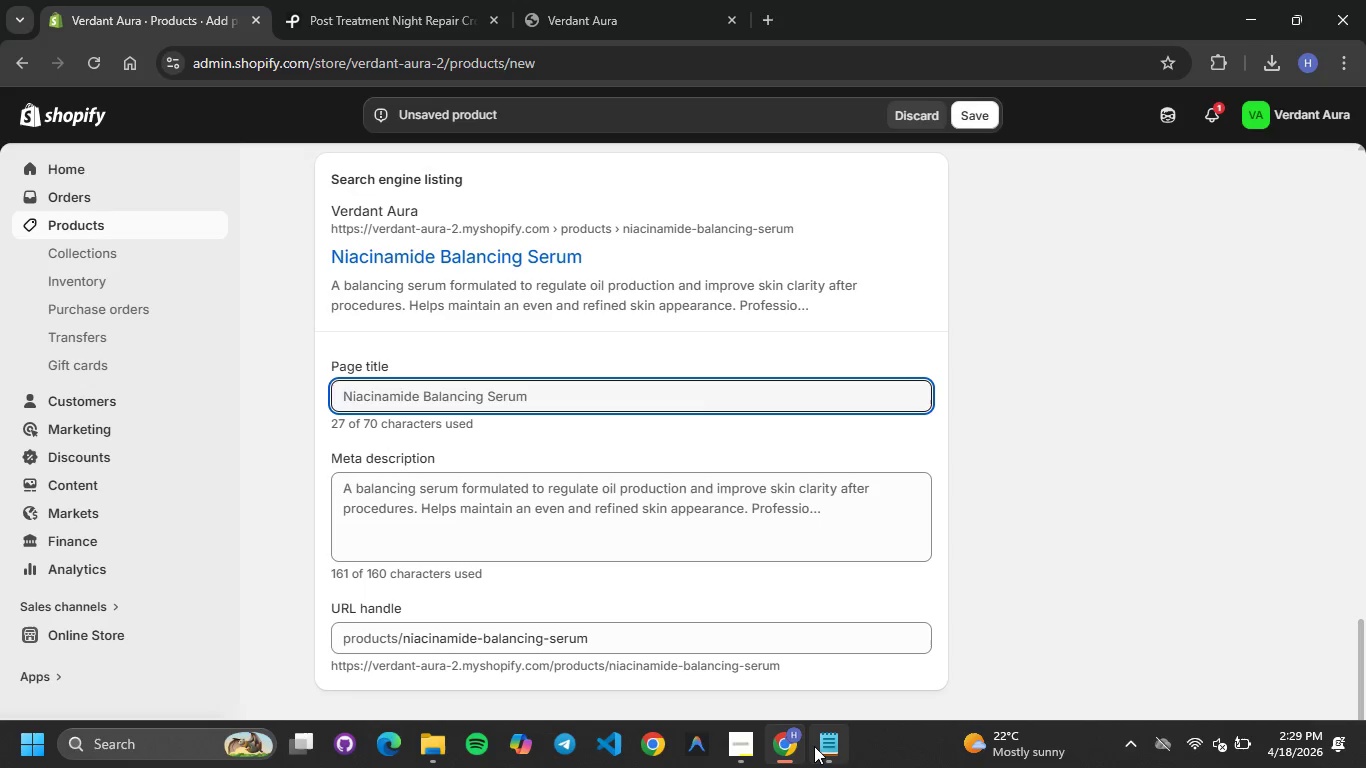 
left_click([814, 746])
 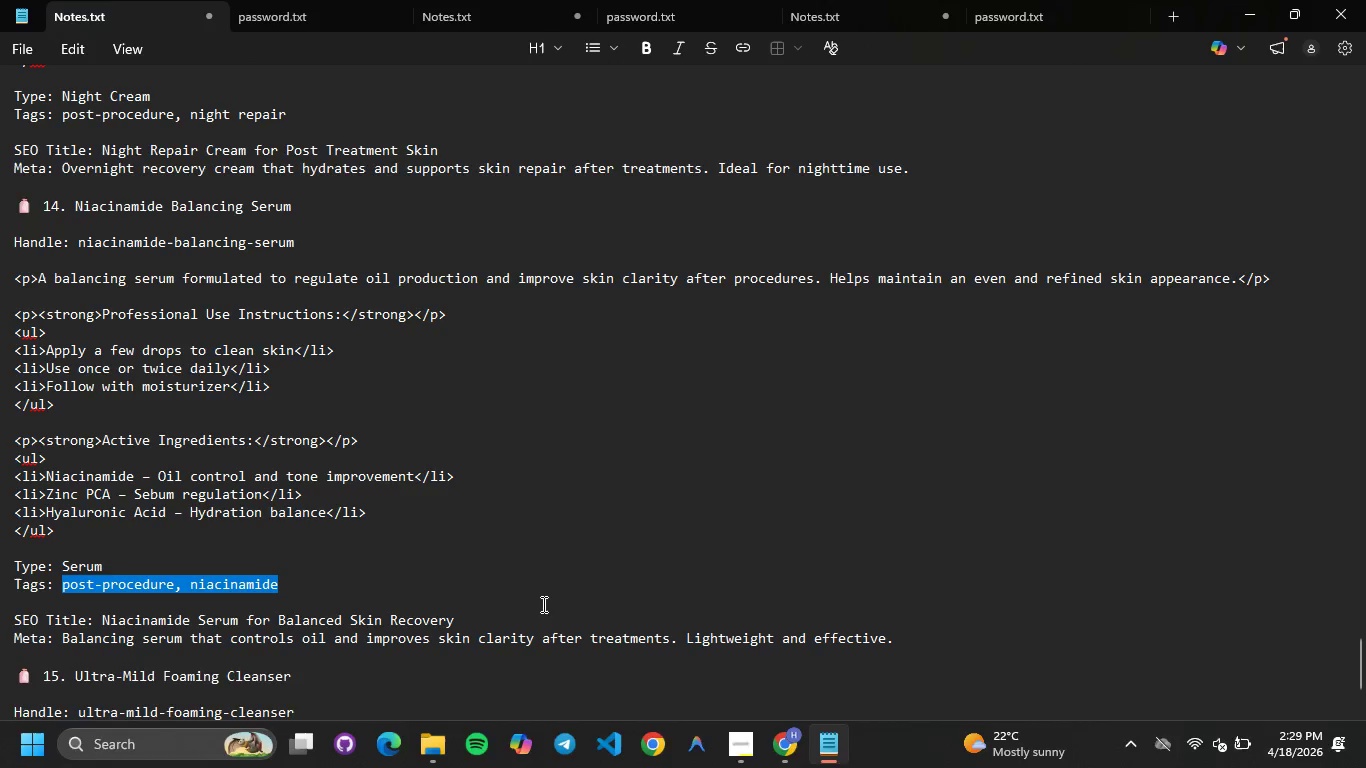 
scroll: coordinate [488, 546], scroll_direction: down, amount: 10.0
 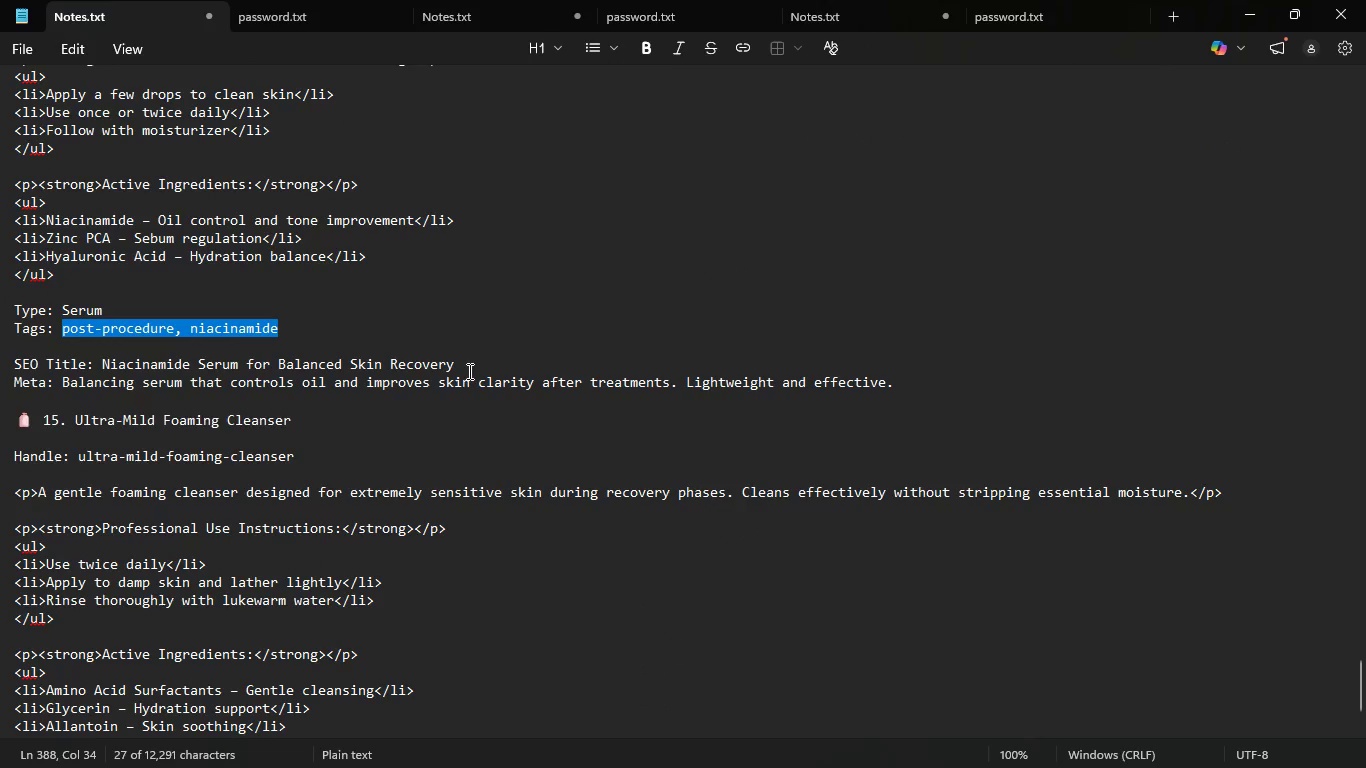 
left_click_drag(start_coordinate=[463, 364], to_coordinate=[101, 361])
 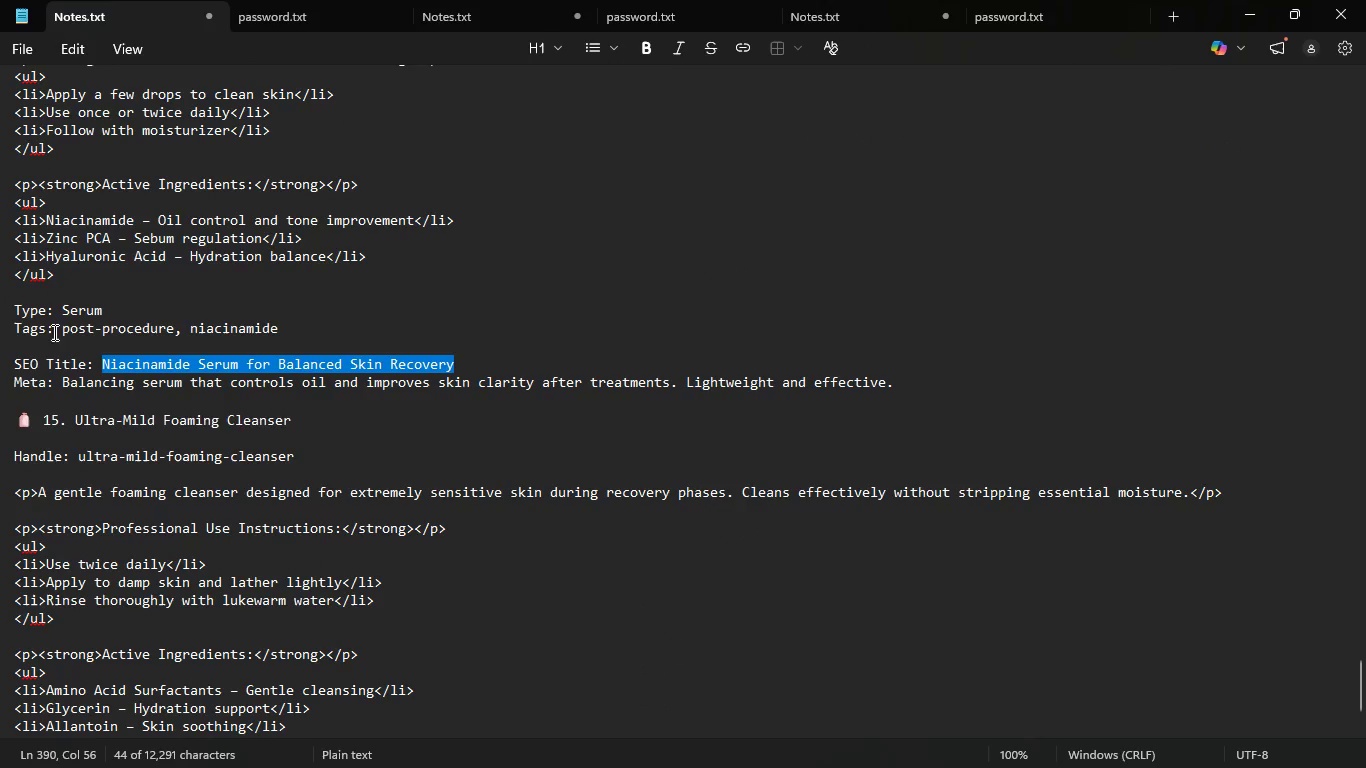 
key(Control+C)
 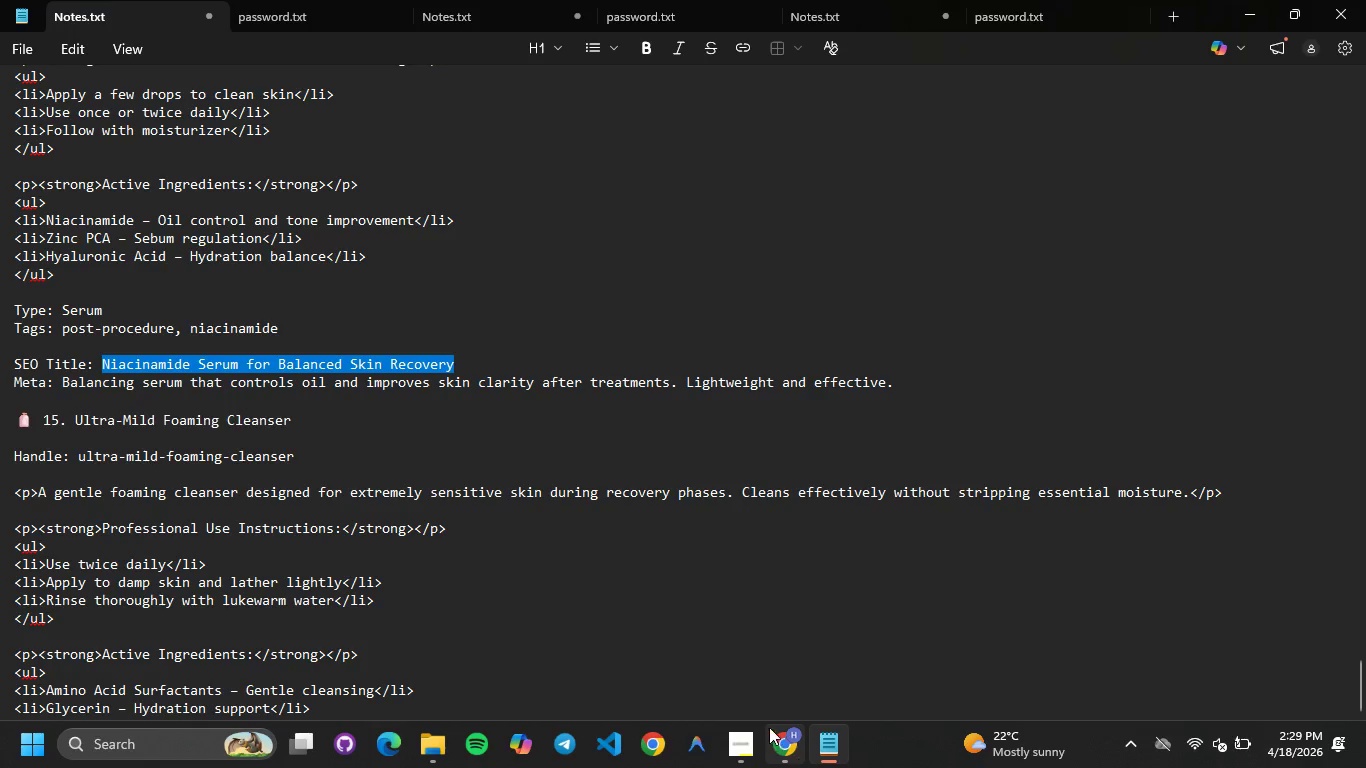 
left_click([775, 738])
 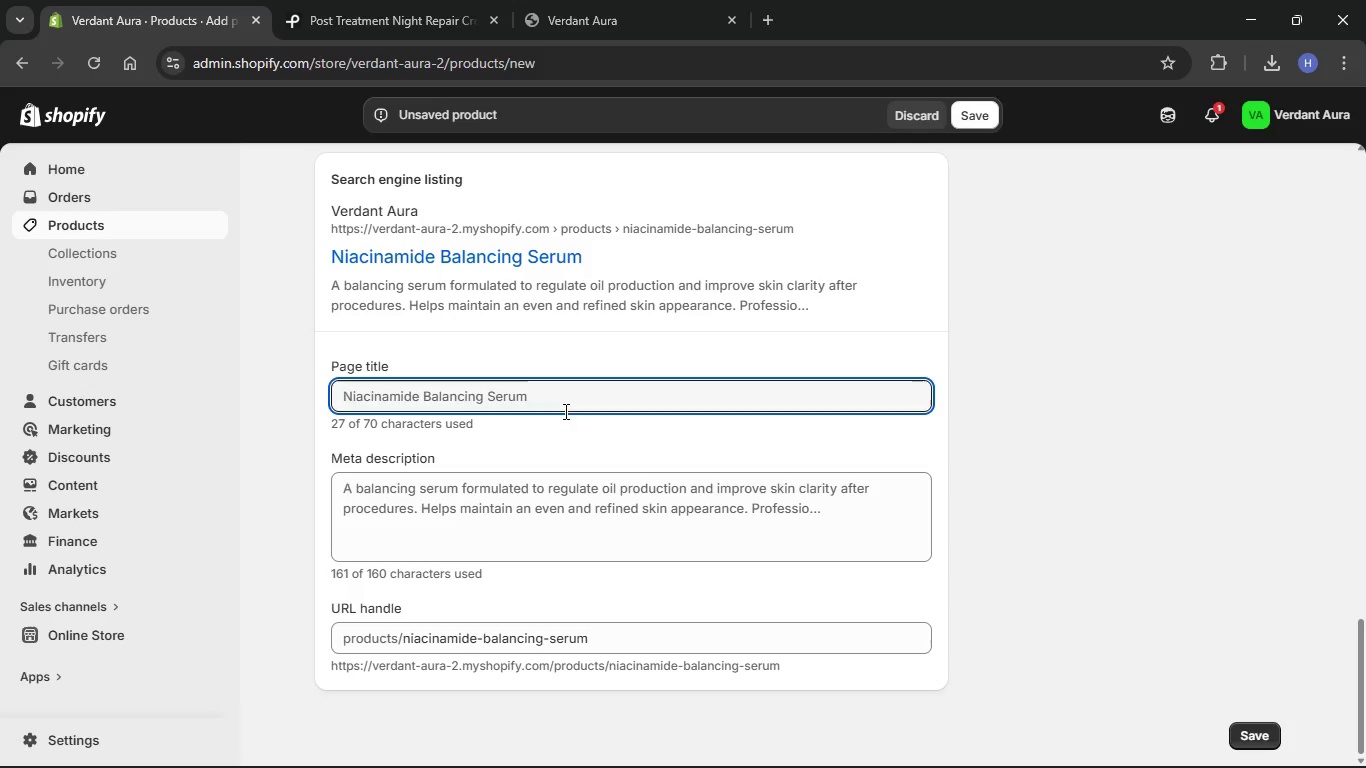 
left_click([559, 380])
 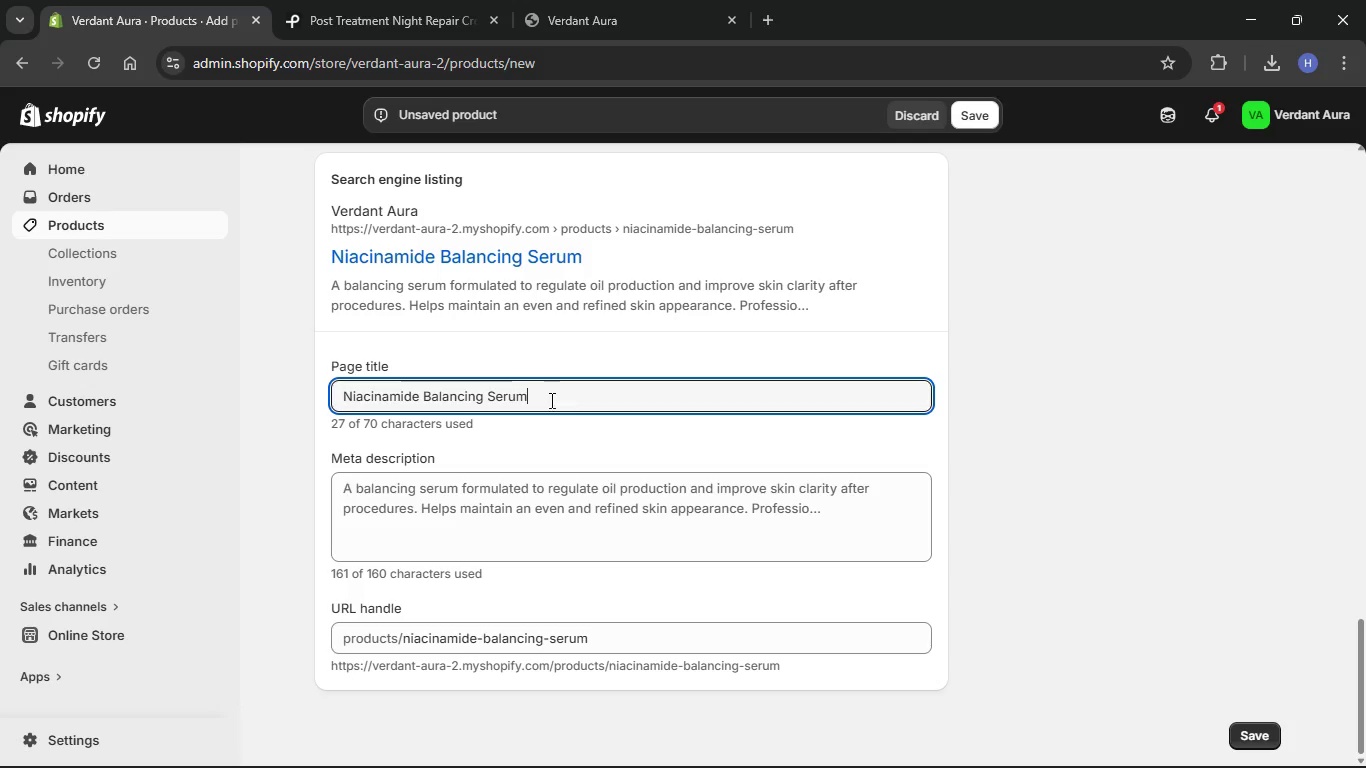 
left_click_drag(start_coordinate=[539, 400], to_coordinate=[269, 394])
 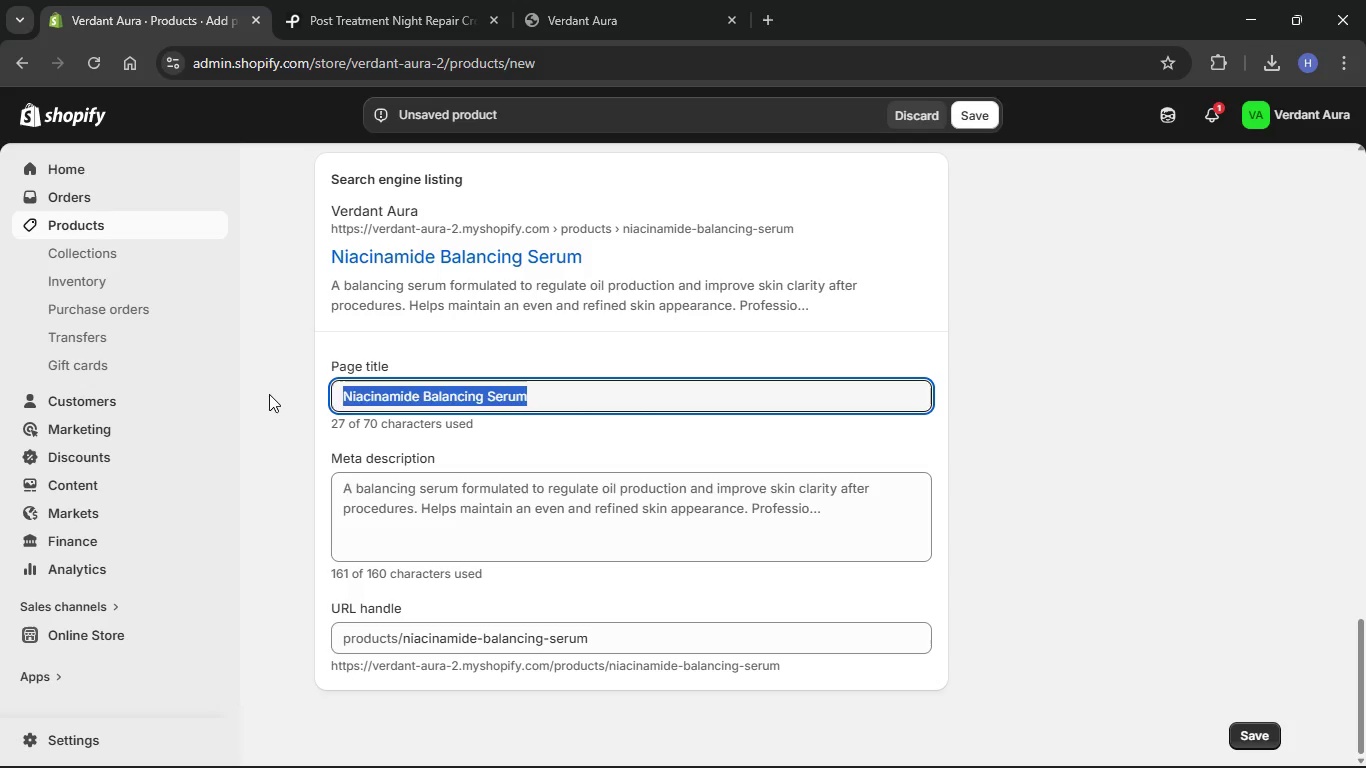 
key(Backspace)
 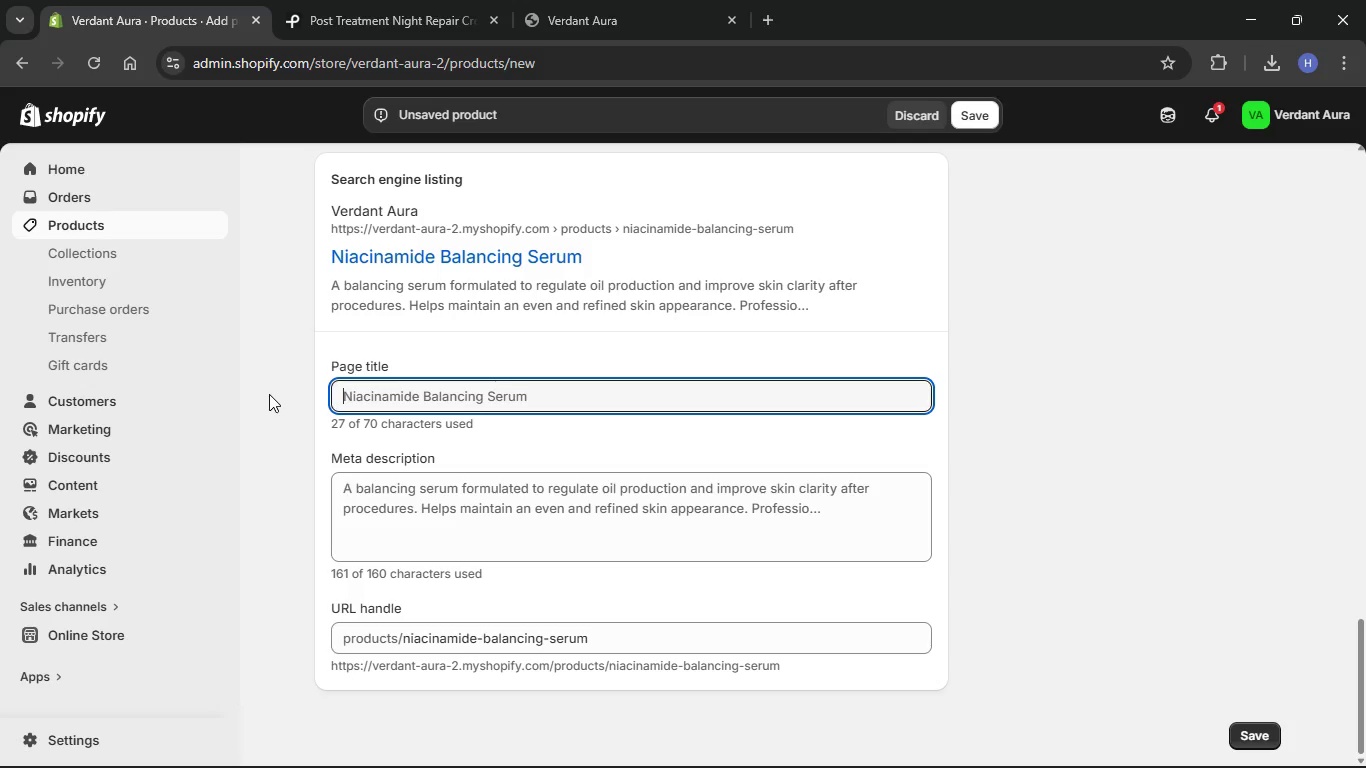 
key(Control+V)
 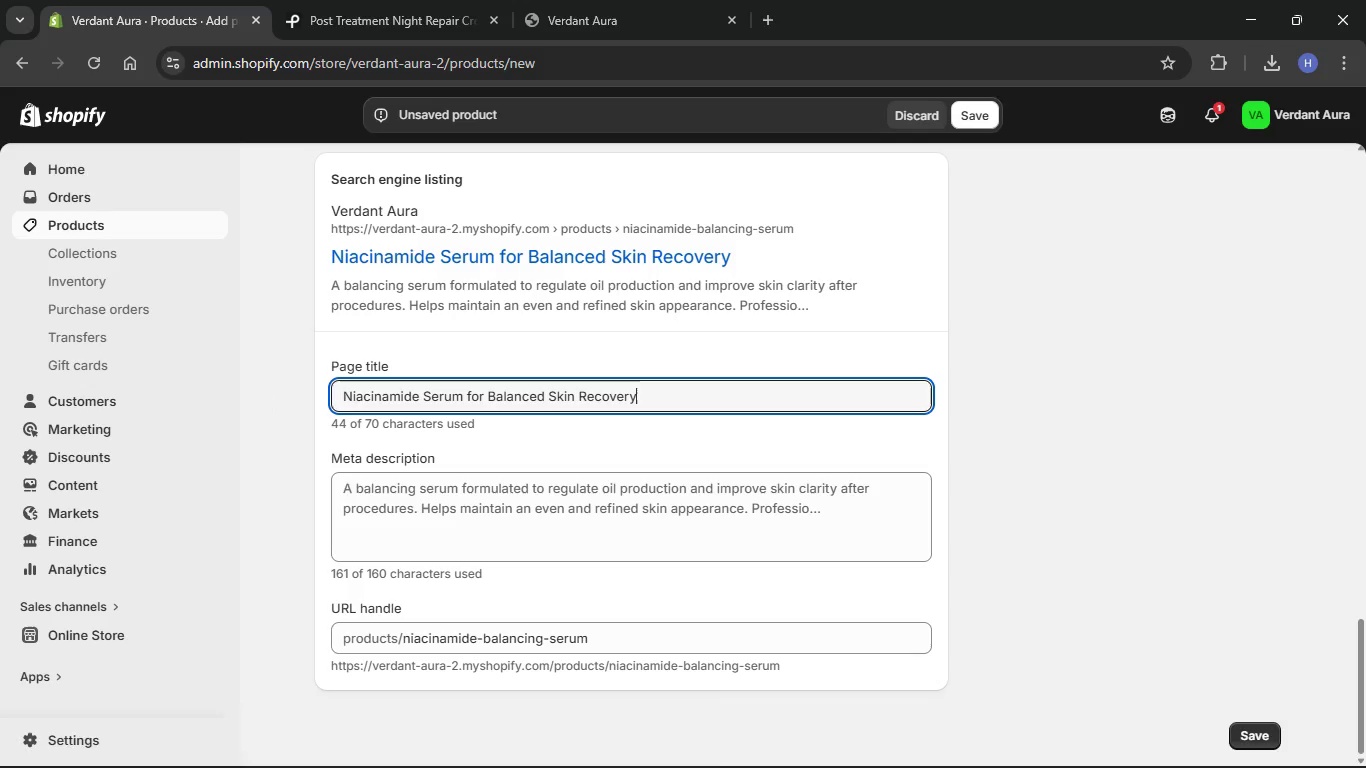 
left_click([819, 744])
 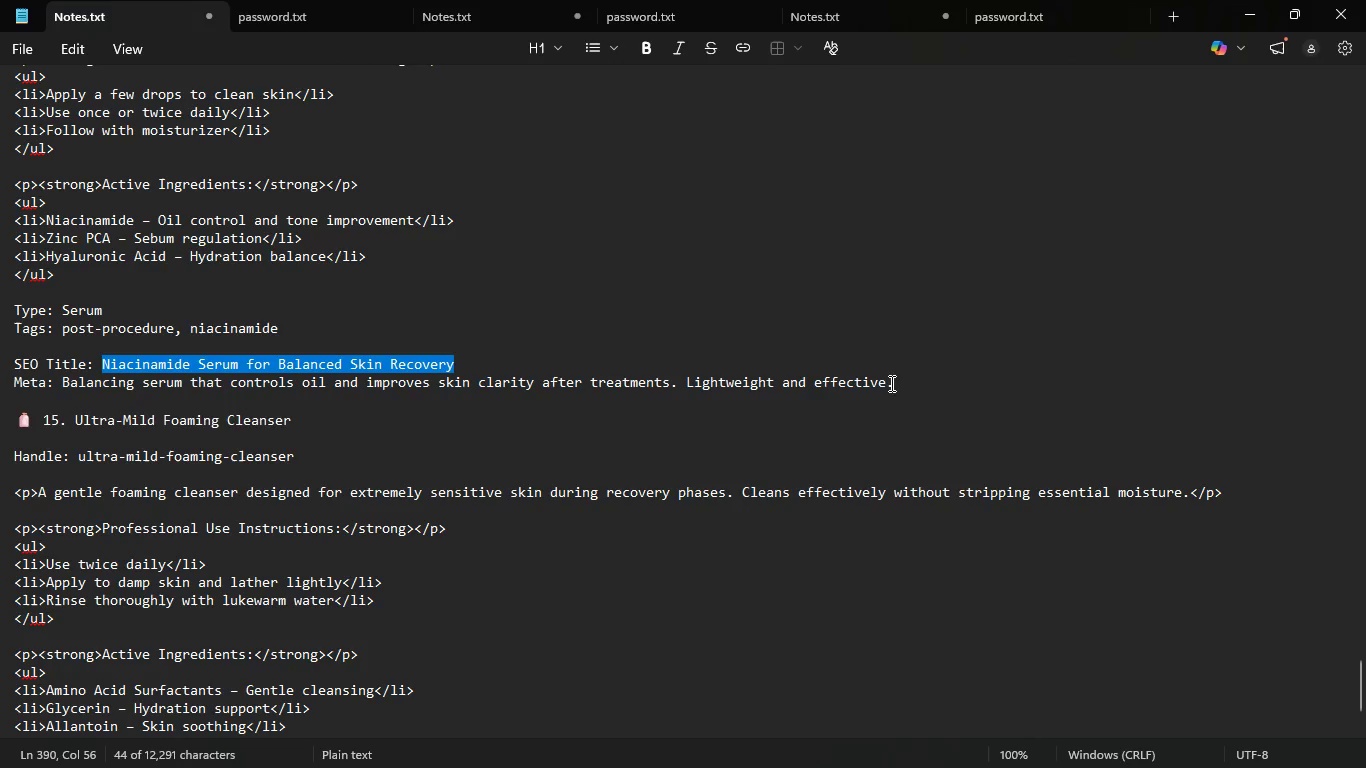 
left_click_drag(start_coordinate=[899, 385], to_coordinate=[61, 382])
 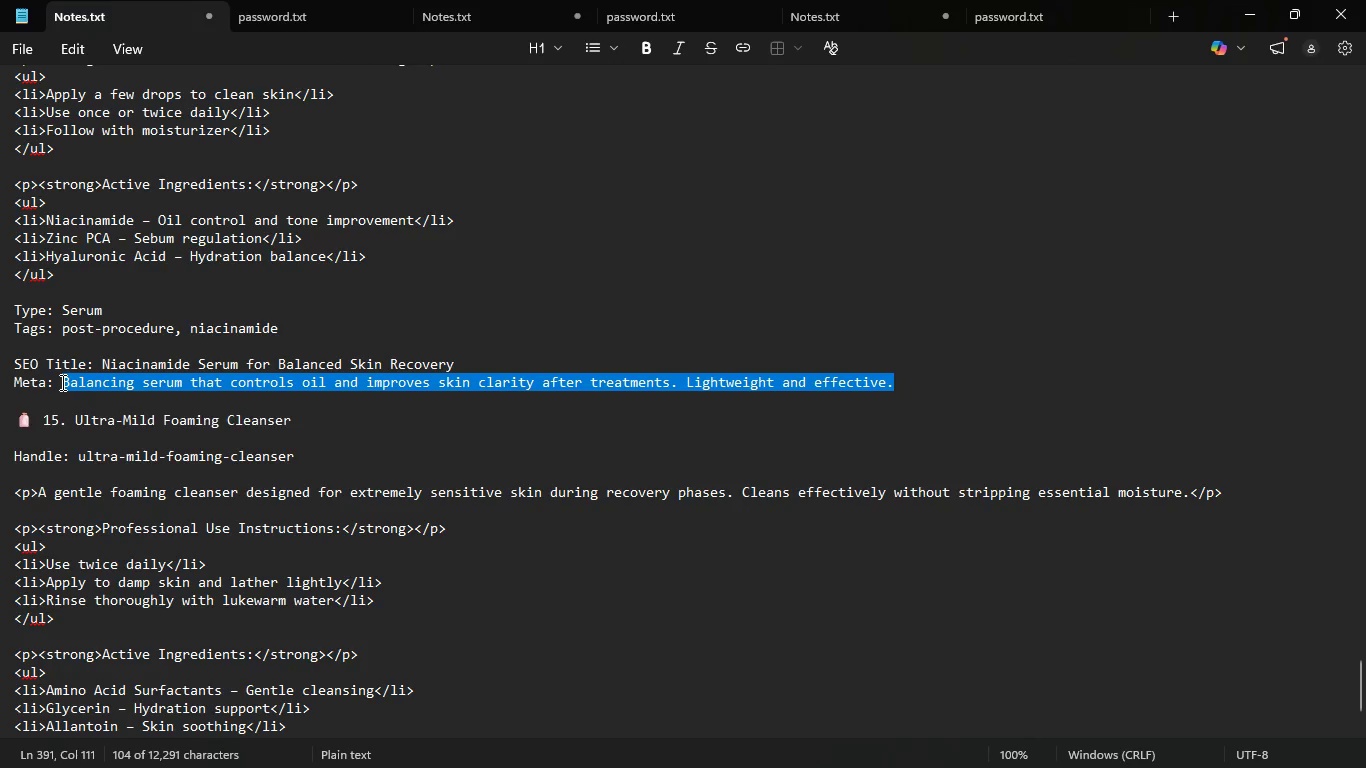 
key(Control+C)
 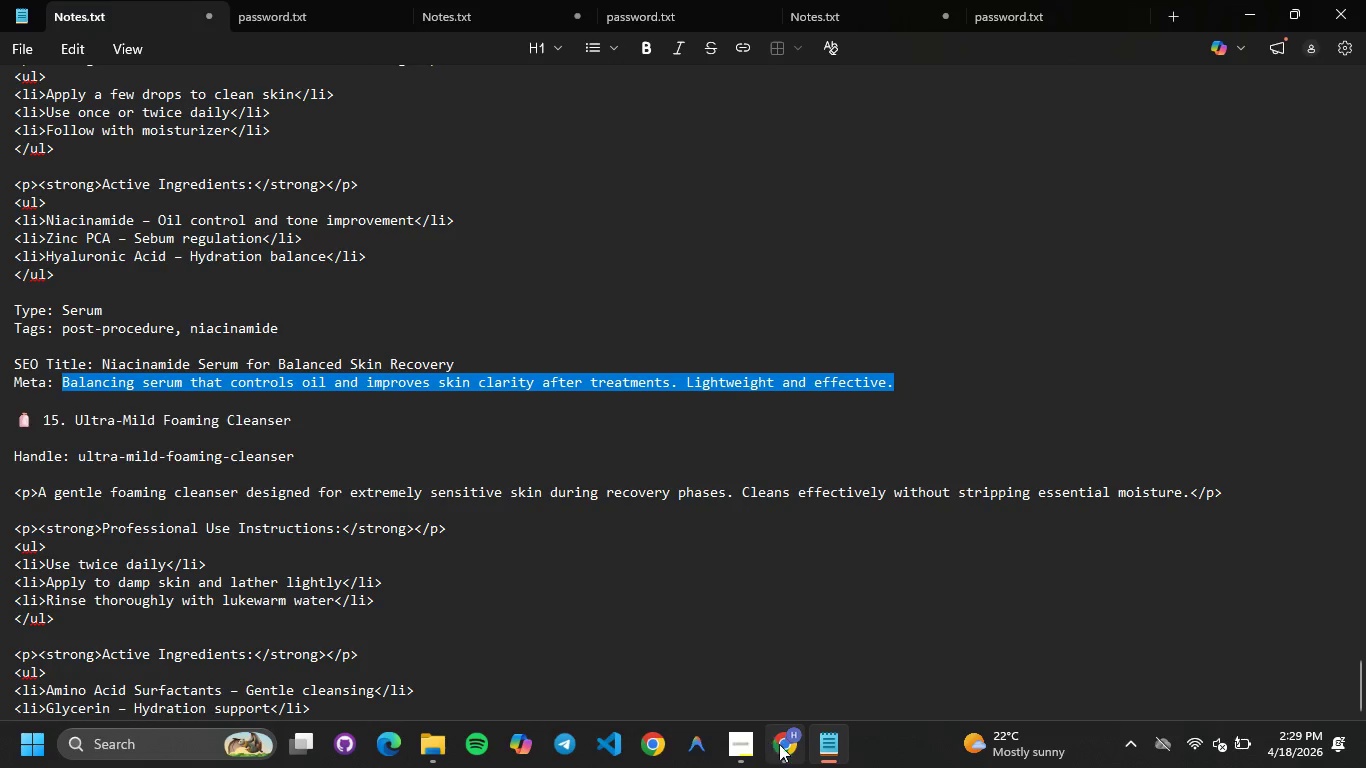 
left_click([787, 747])
 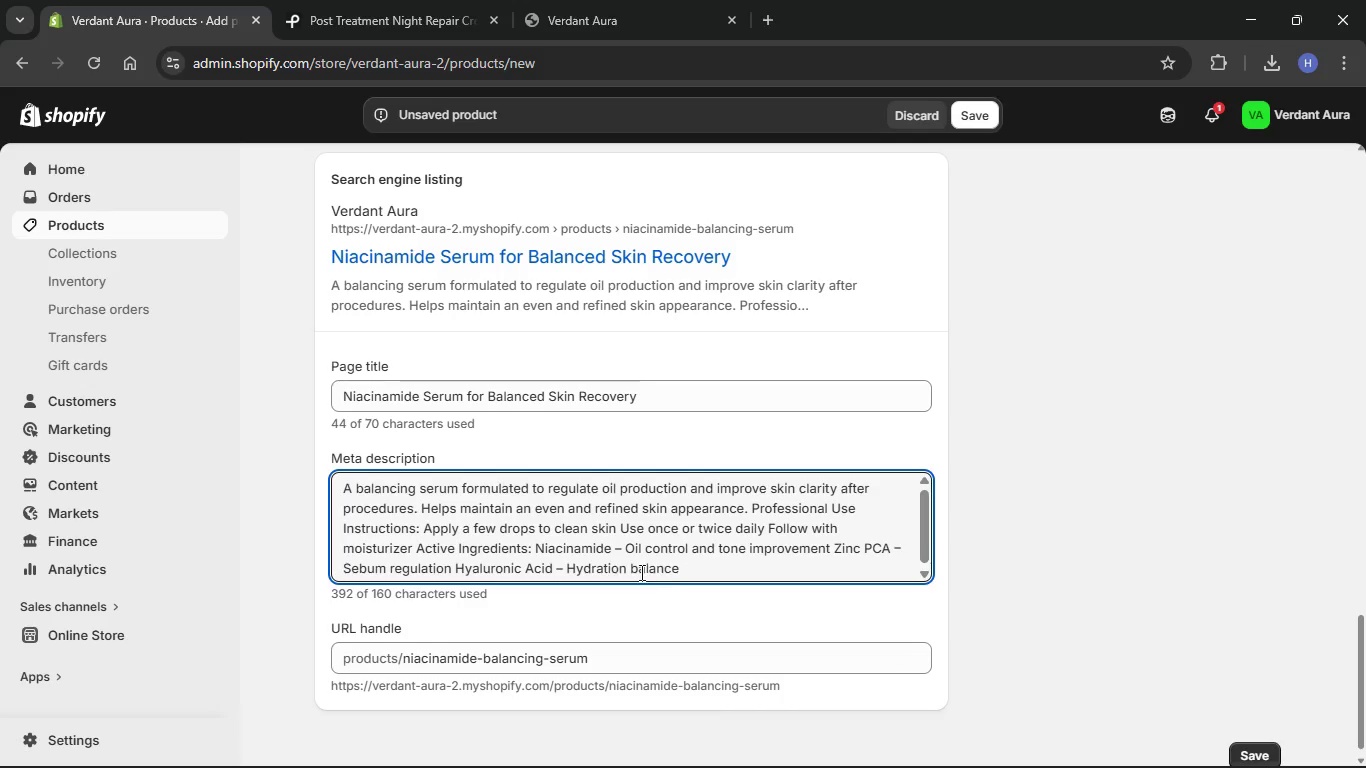 
left_click_drag(start_coordinate=[684, 578], to_coordinate=[165, 415])
 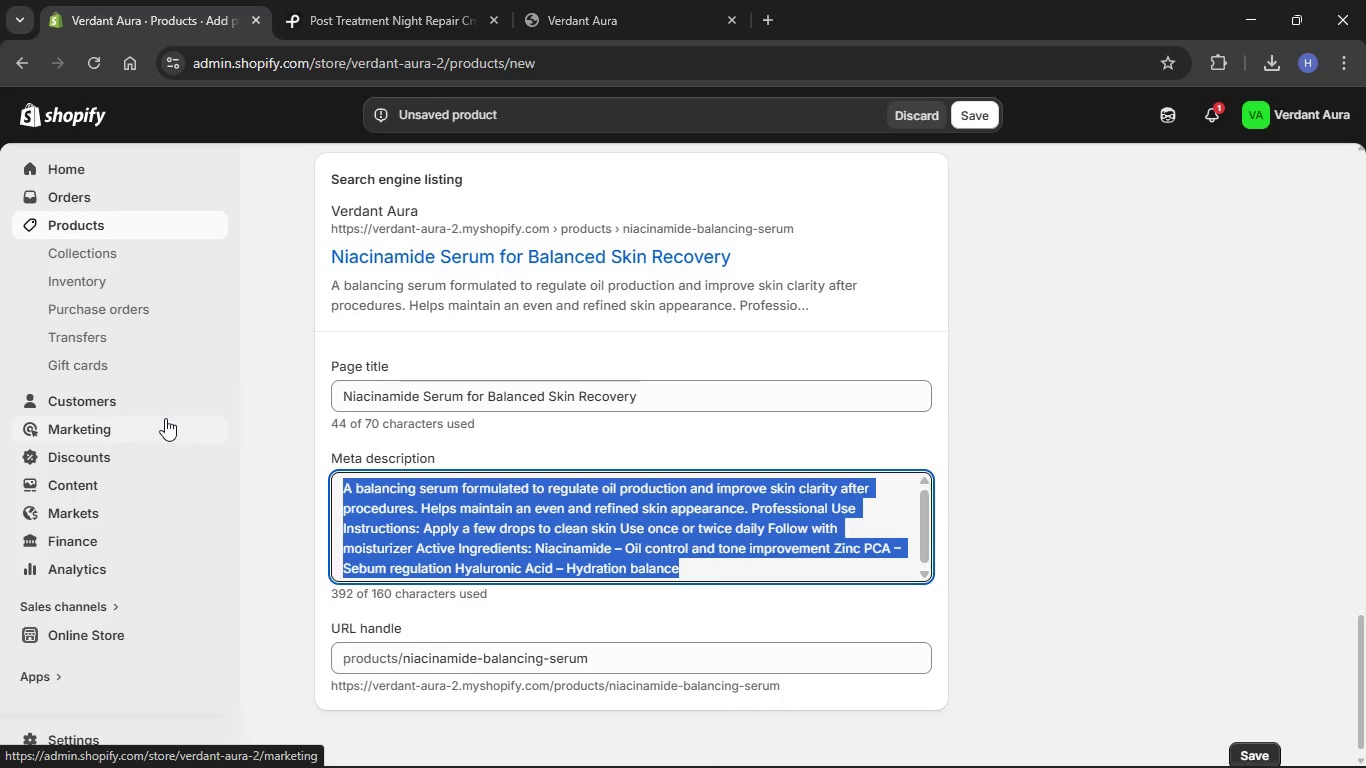 
key(Backspace)
 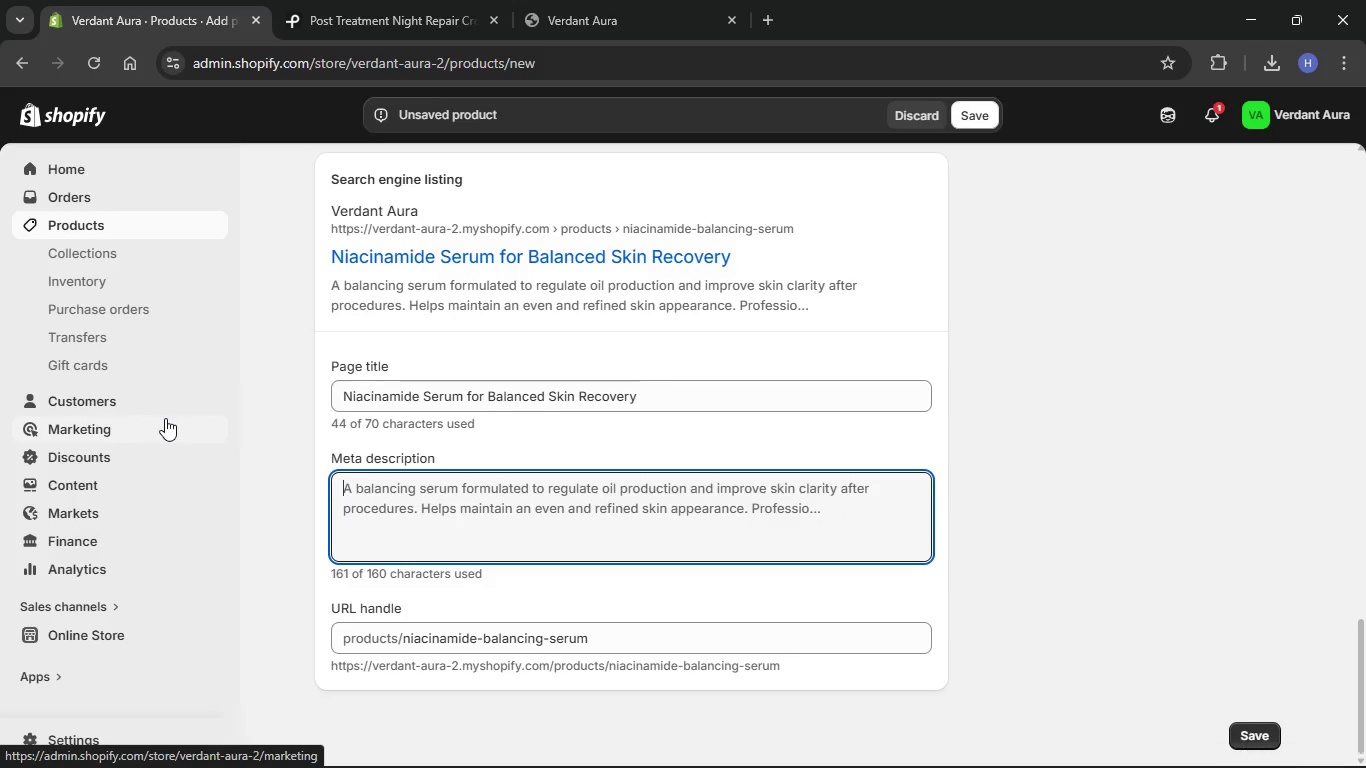 
key(Control+V)
 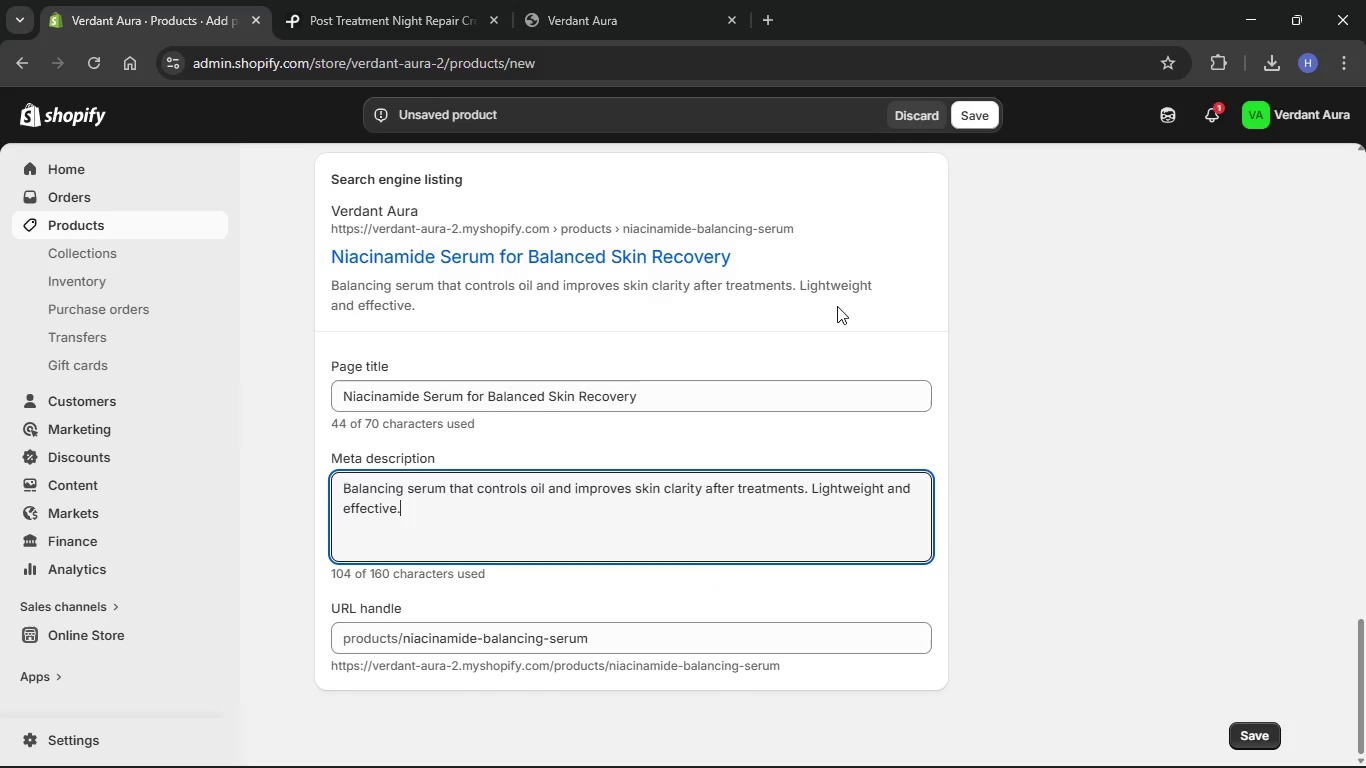 
scroll: coordinate [969, 366], scroll_direction: down, amount: 4.0
 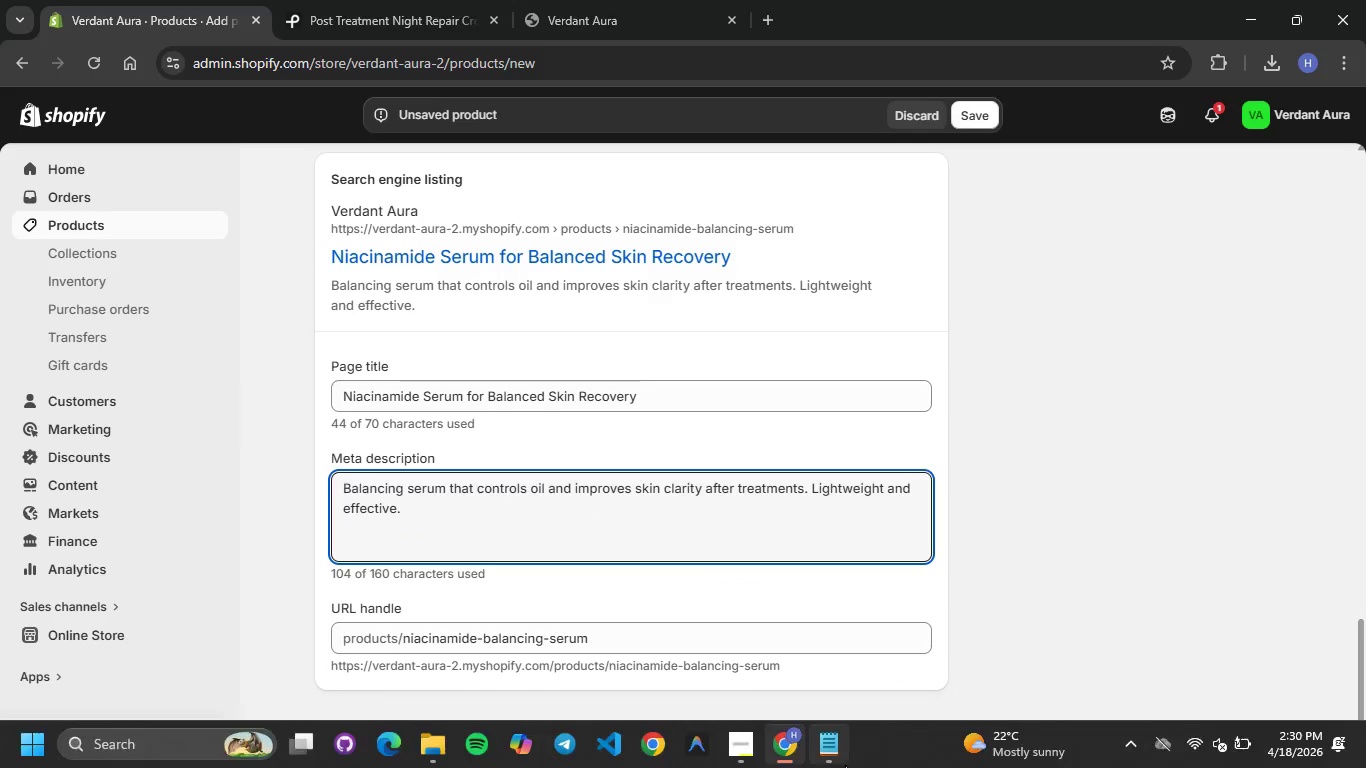 
left_click([846, 745])
 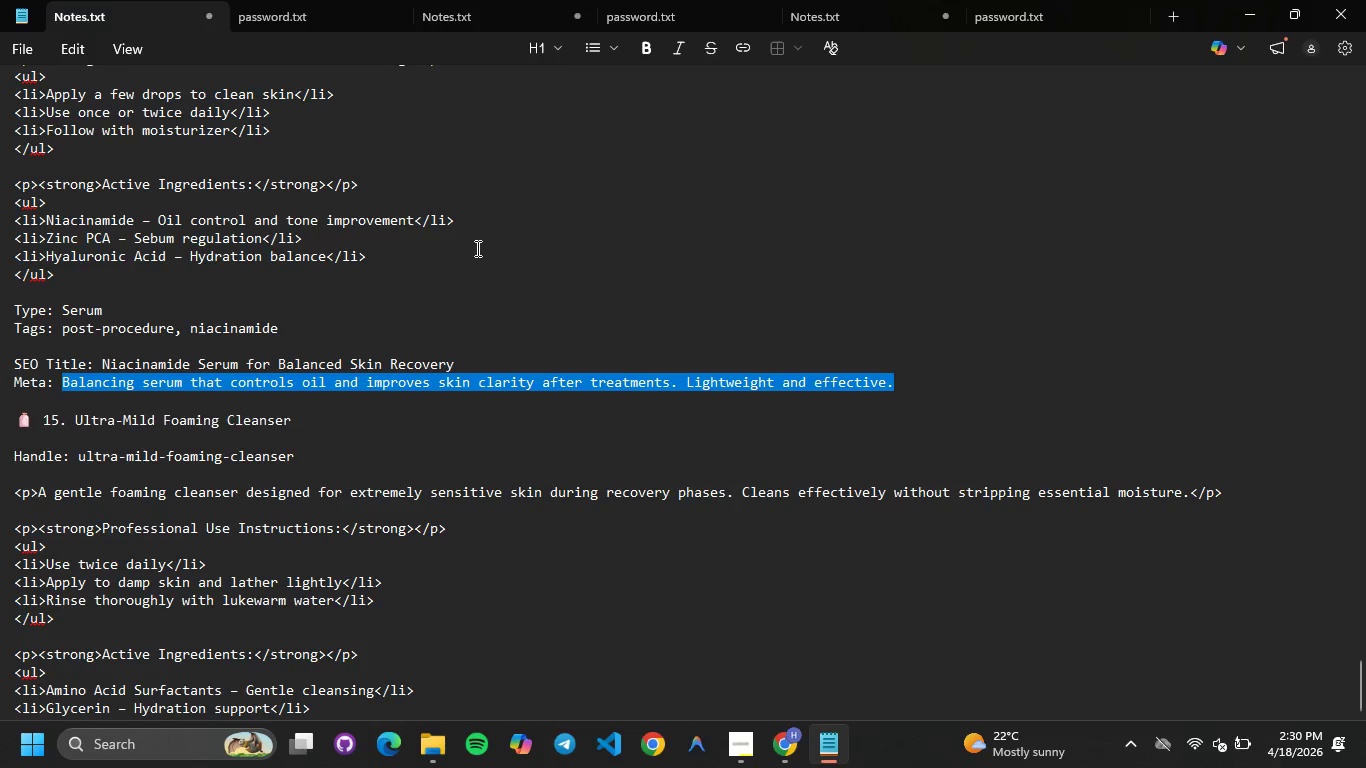 
scroll: coordinate [476, 248], scroll_direction: up, amount: 8.0
 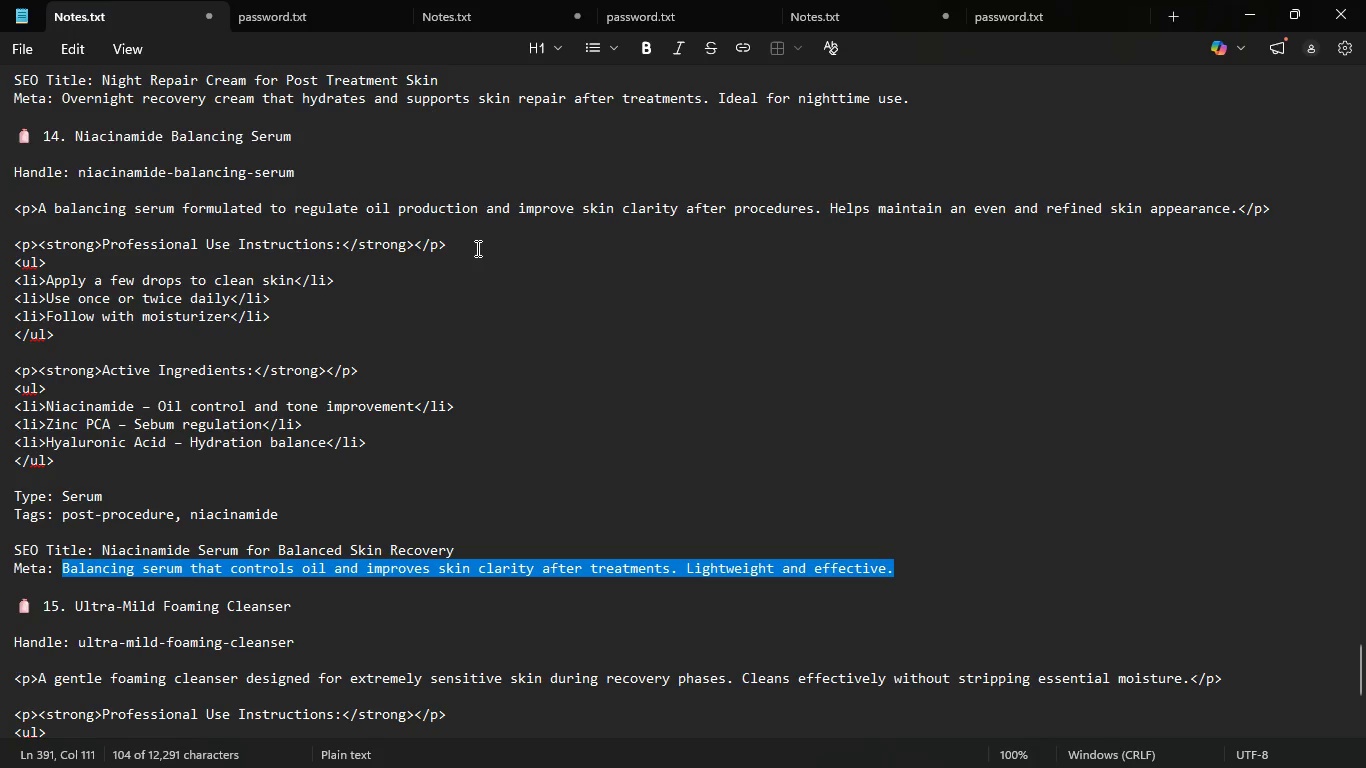 
scroll: coordinate [499, 288], scroll_direction: down, amount: 6.0
 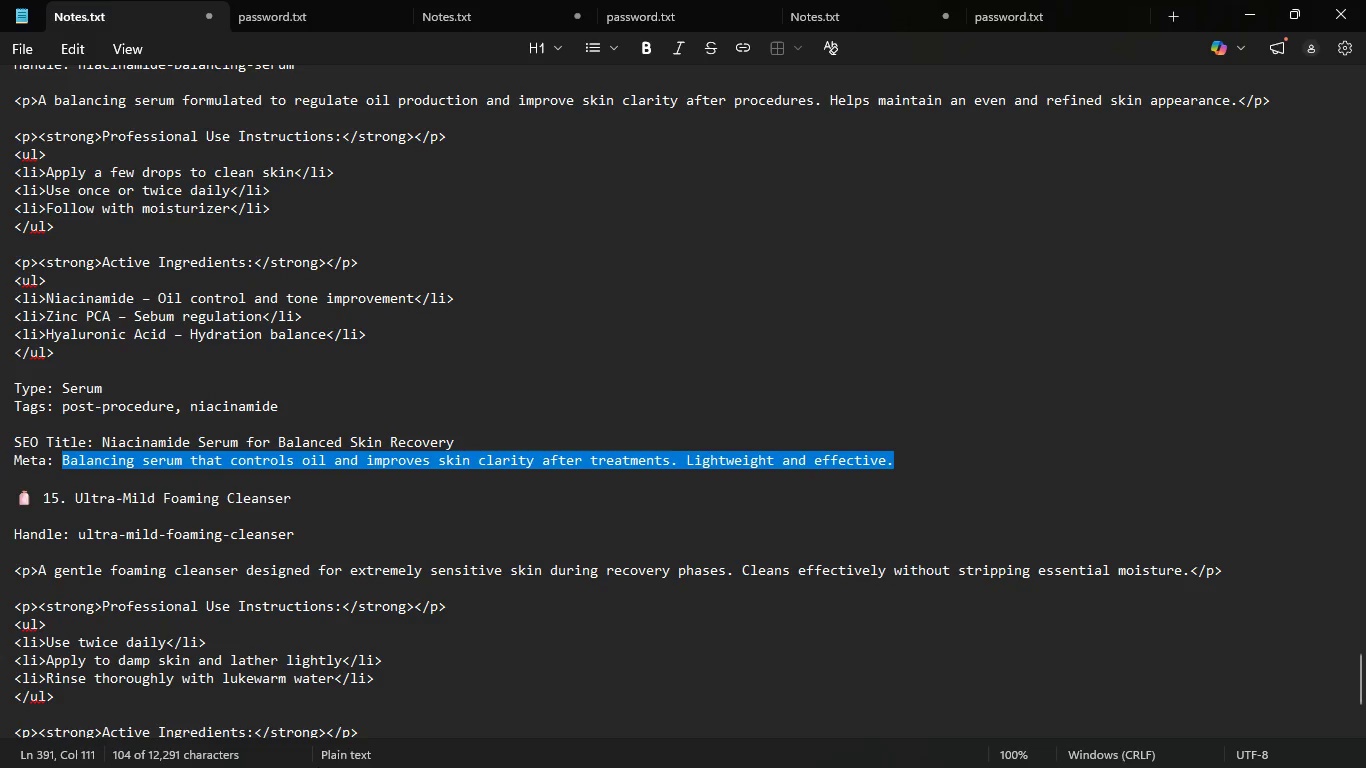 
left_click([794, 764])
 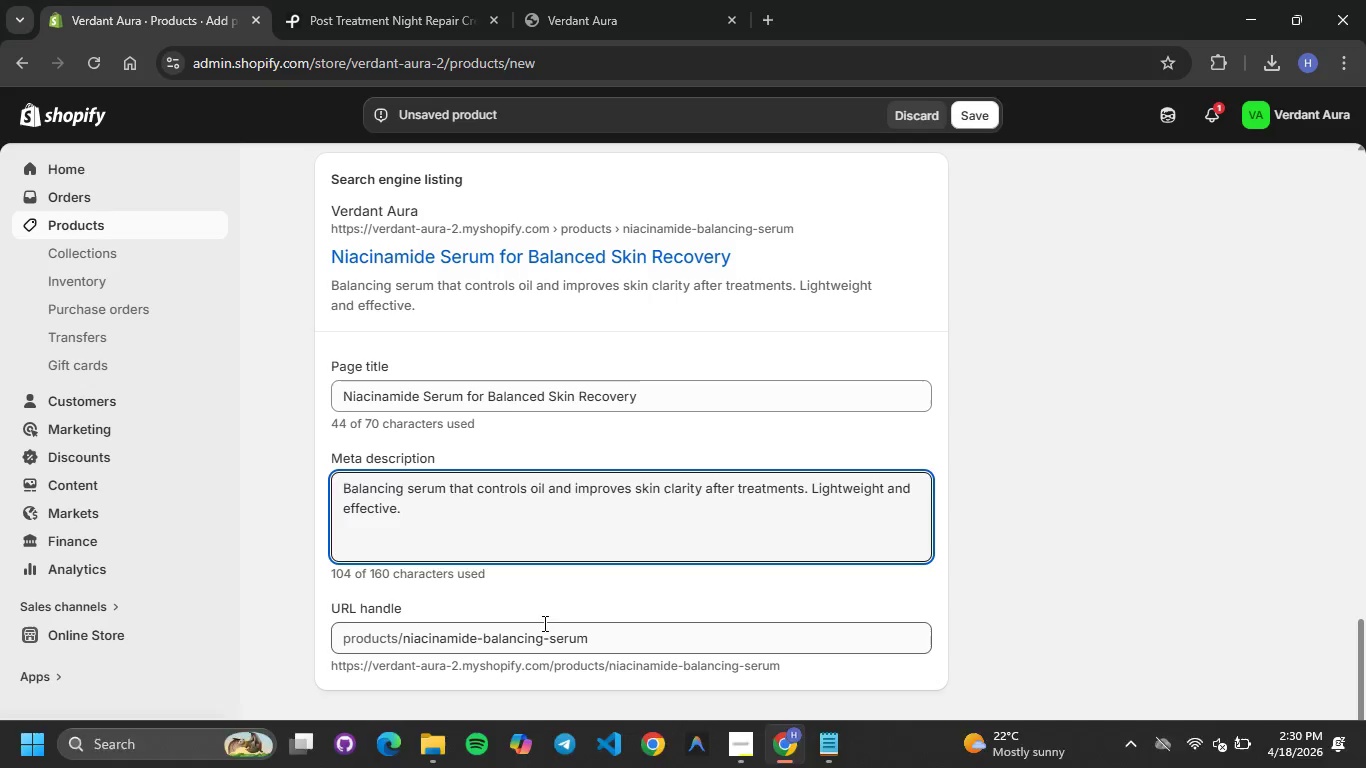 
scroll: coordinate [560, 600], scroll_direction: up, amount: 47.0
 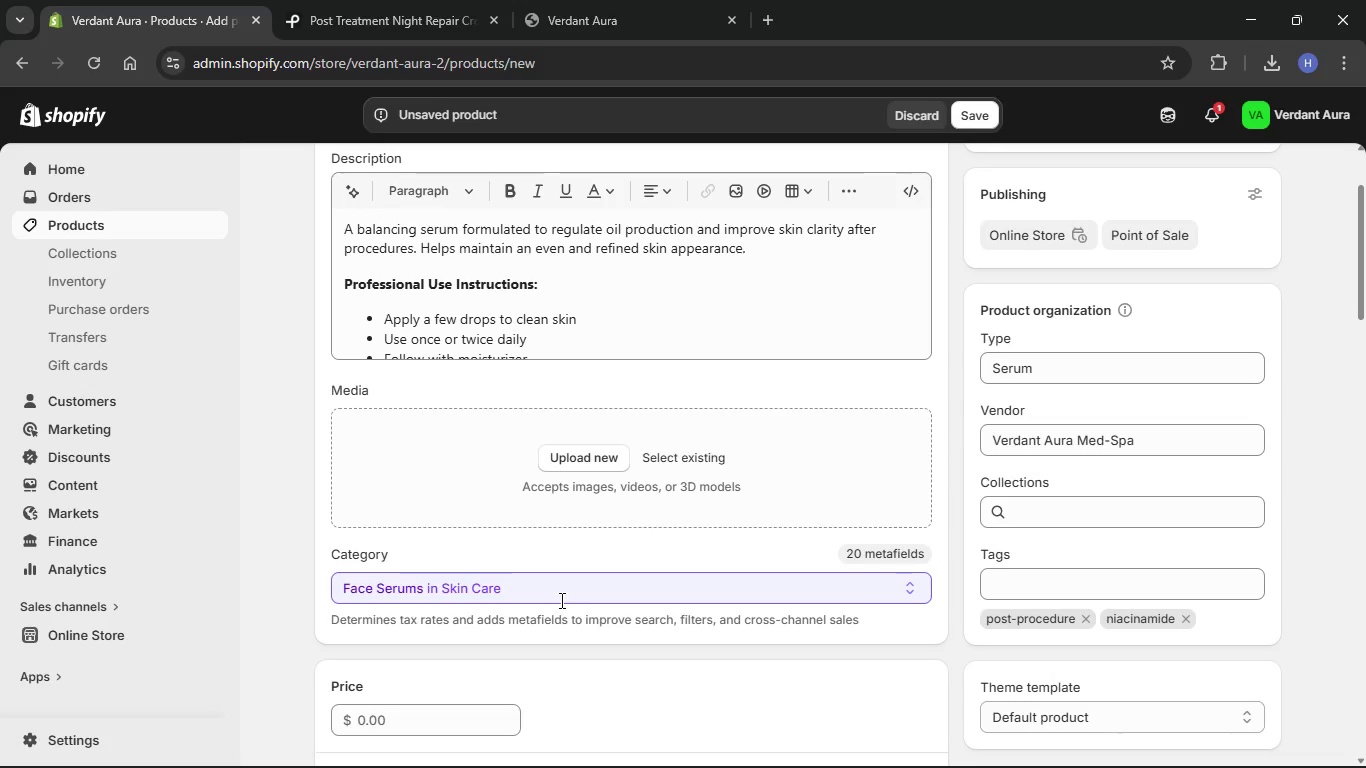 
left_click([334, 0])
 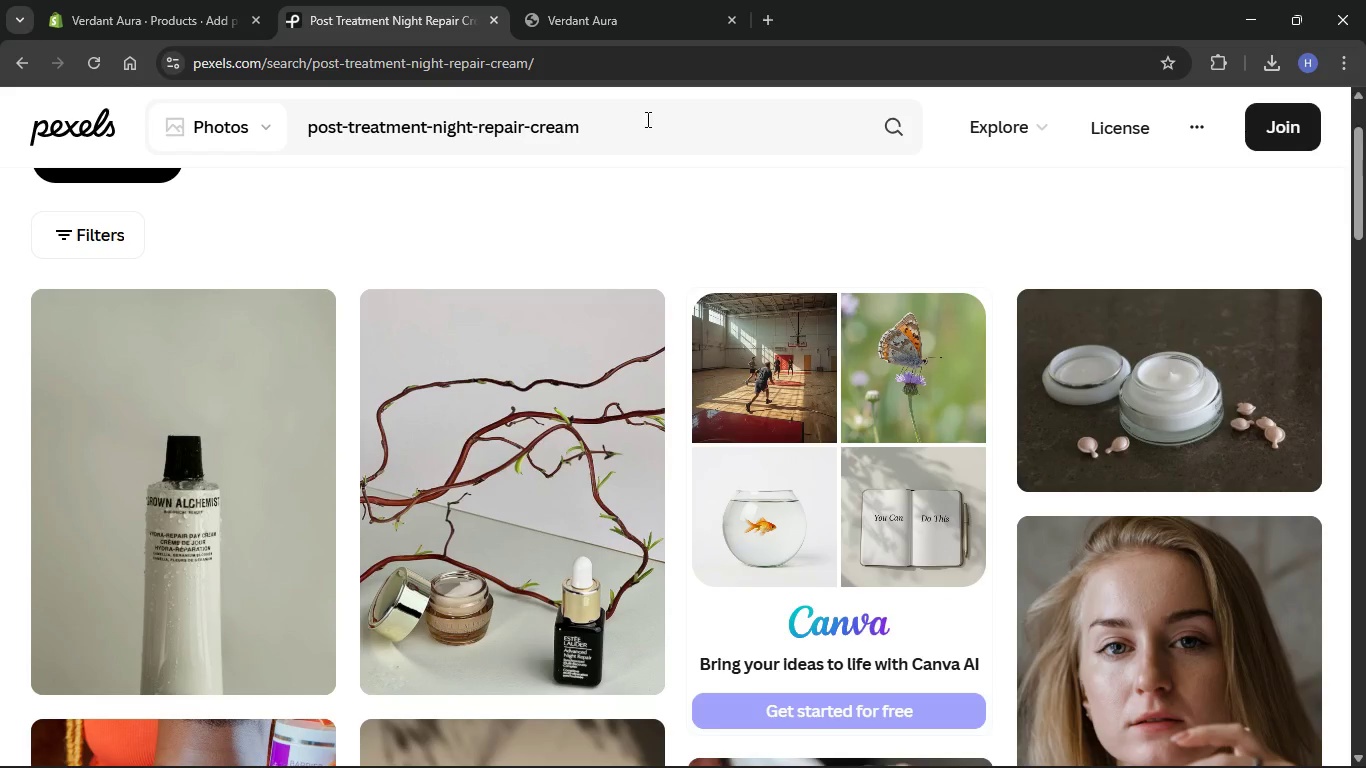 
left_click_drag(start_coordinate=[652, 121], to_coordinate=[252, 144])
 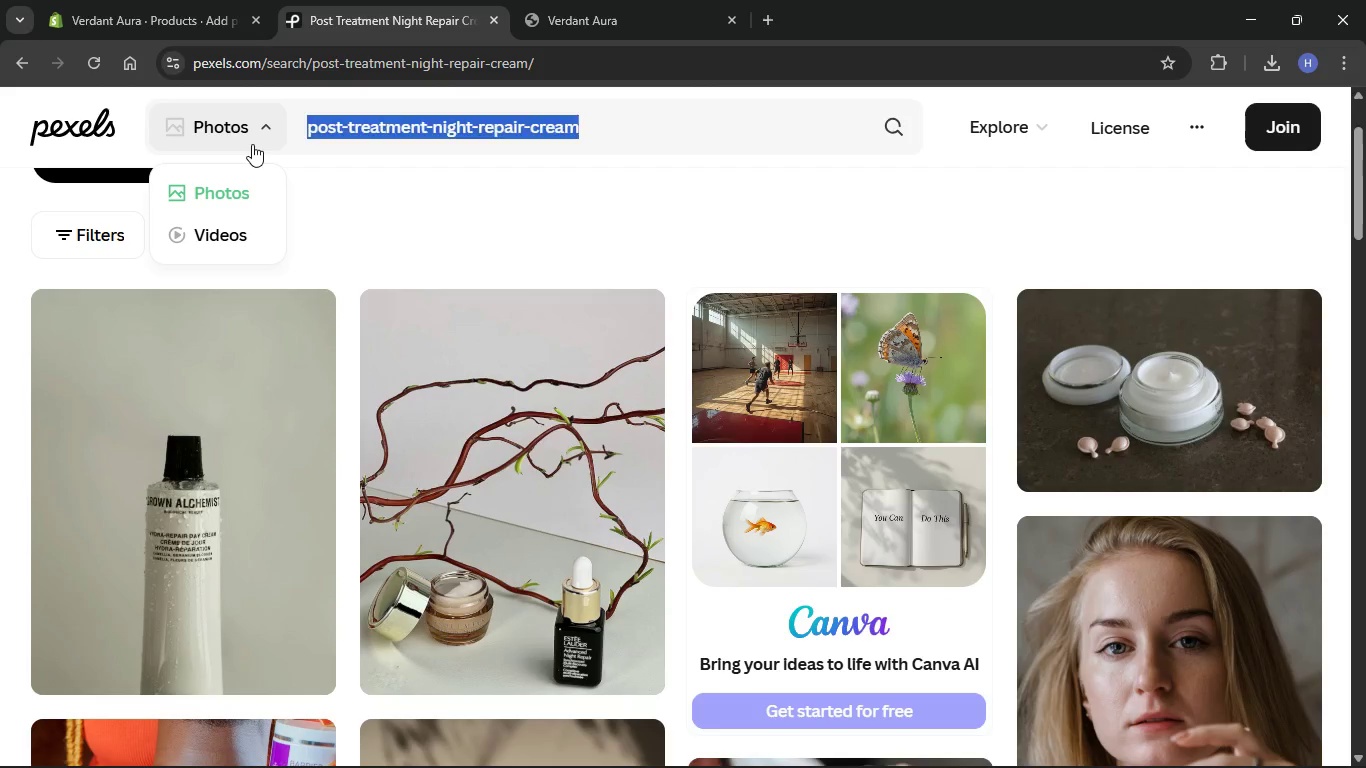 
key(Backspace)
 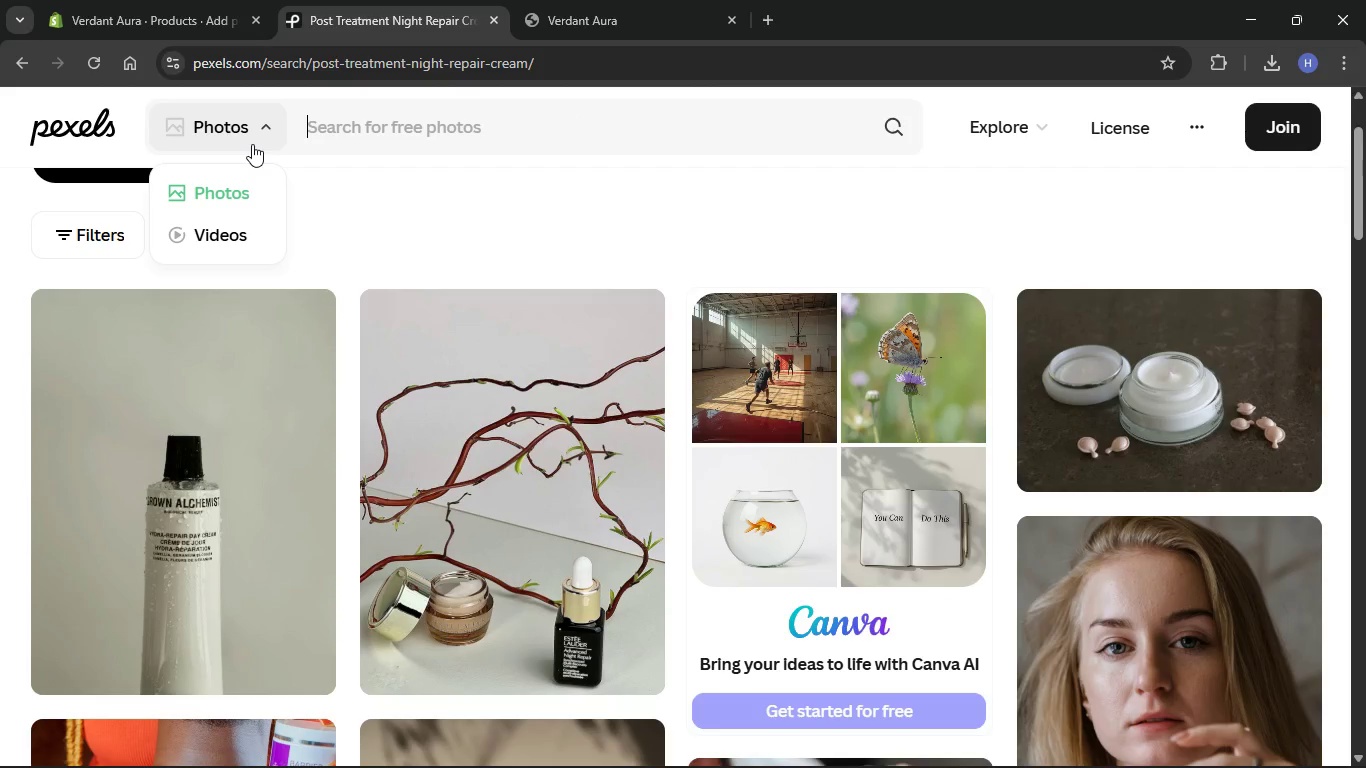 
key(Control+V)
 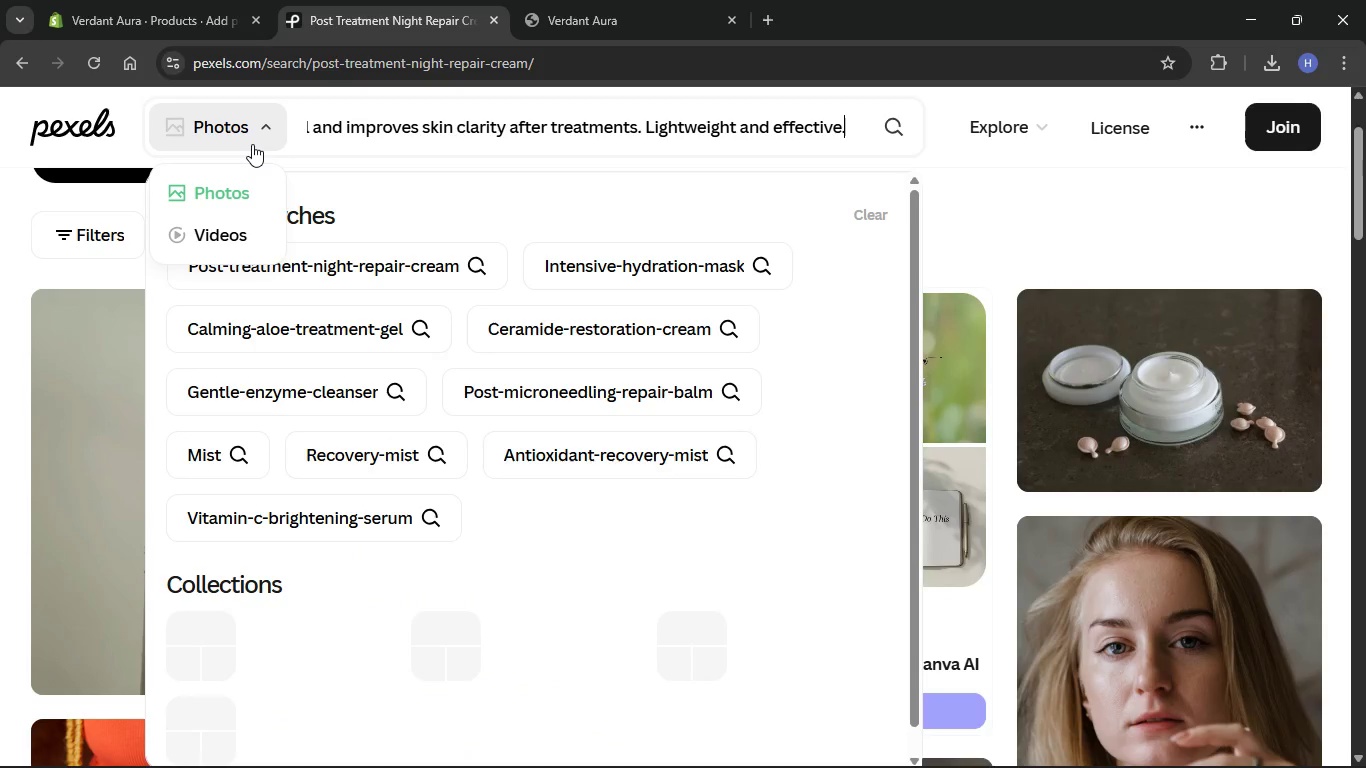 
key(Control+Z)
 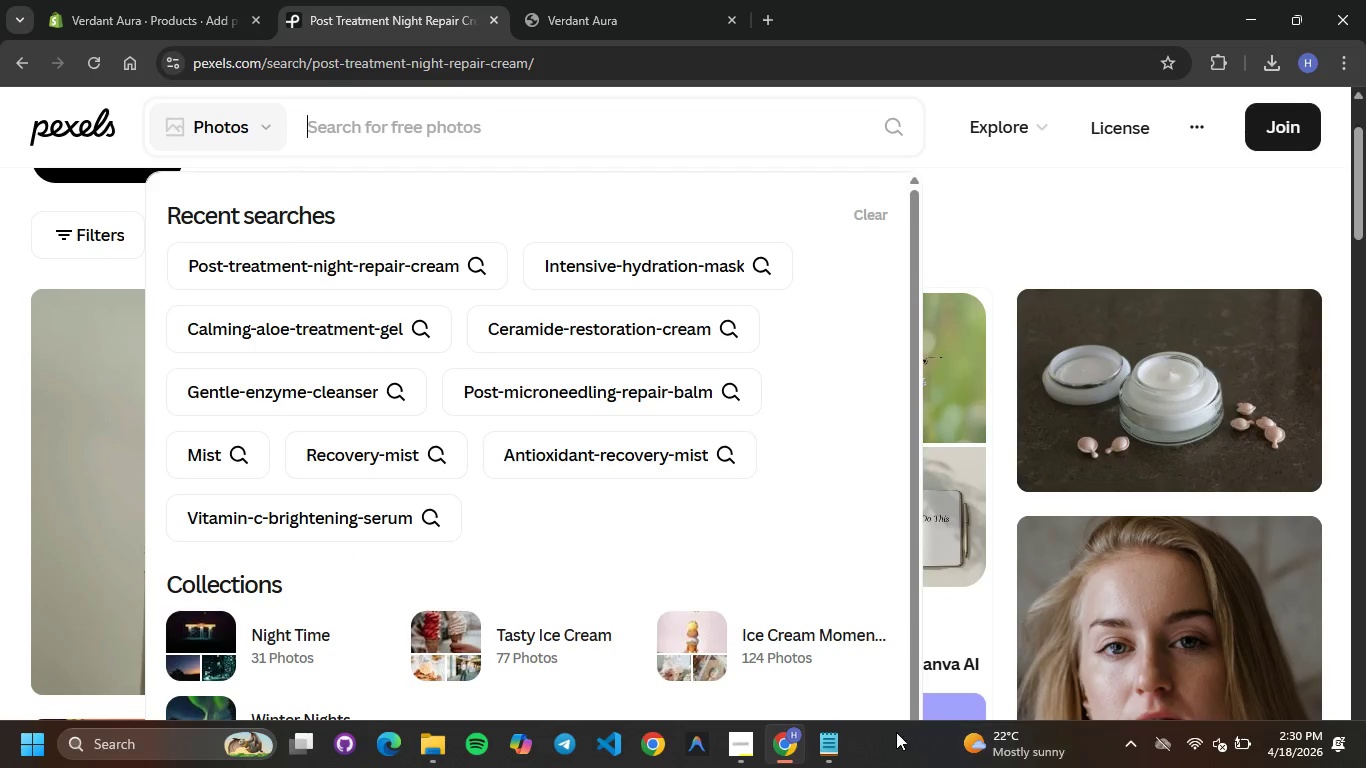 
left_click([840, 739])
 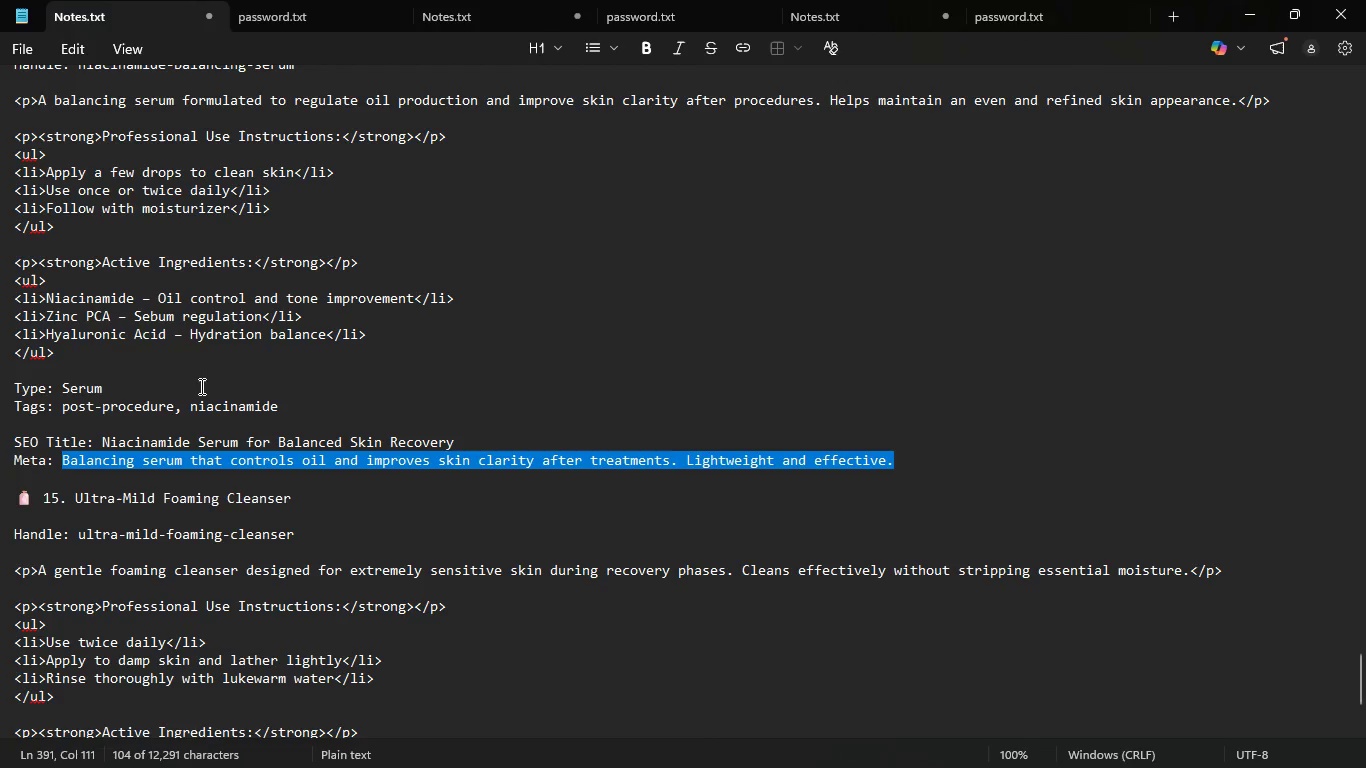 
scroll: coordinate [263, 423], scroll_direction: up, amount: 7.0
 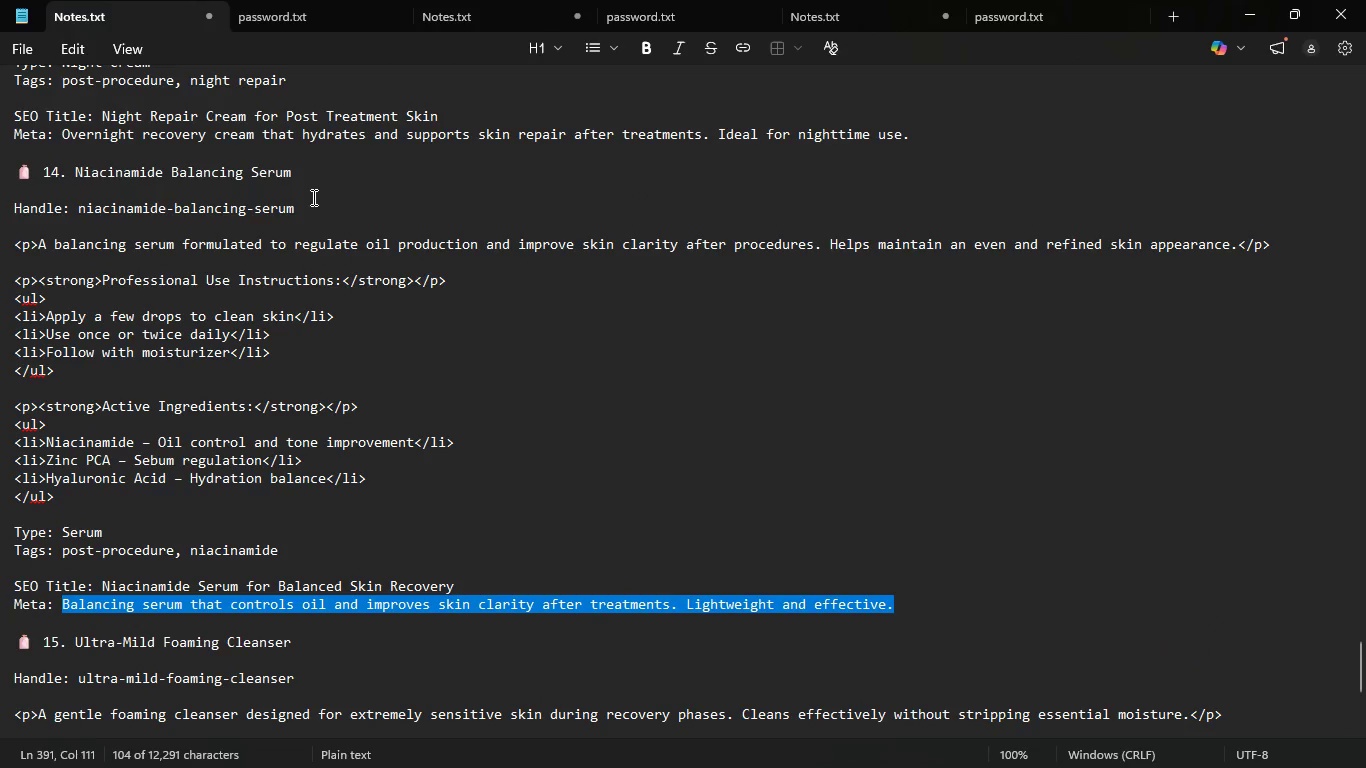 
left_click_drag(start_coordinate=[304, 213], to_coordinate=[81, 210])
 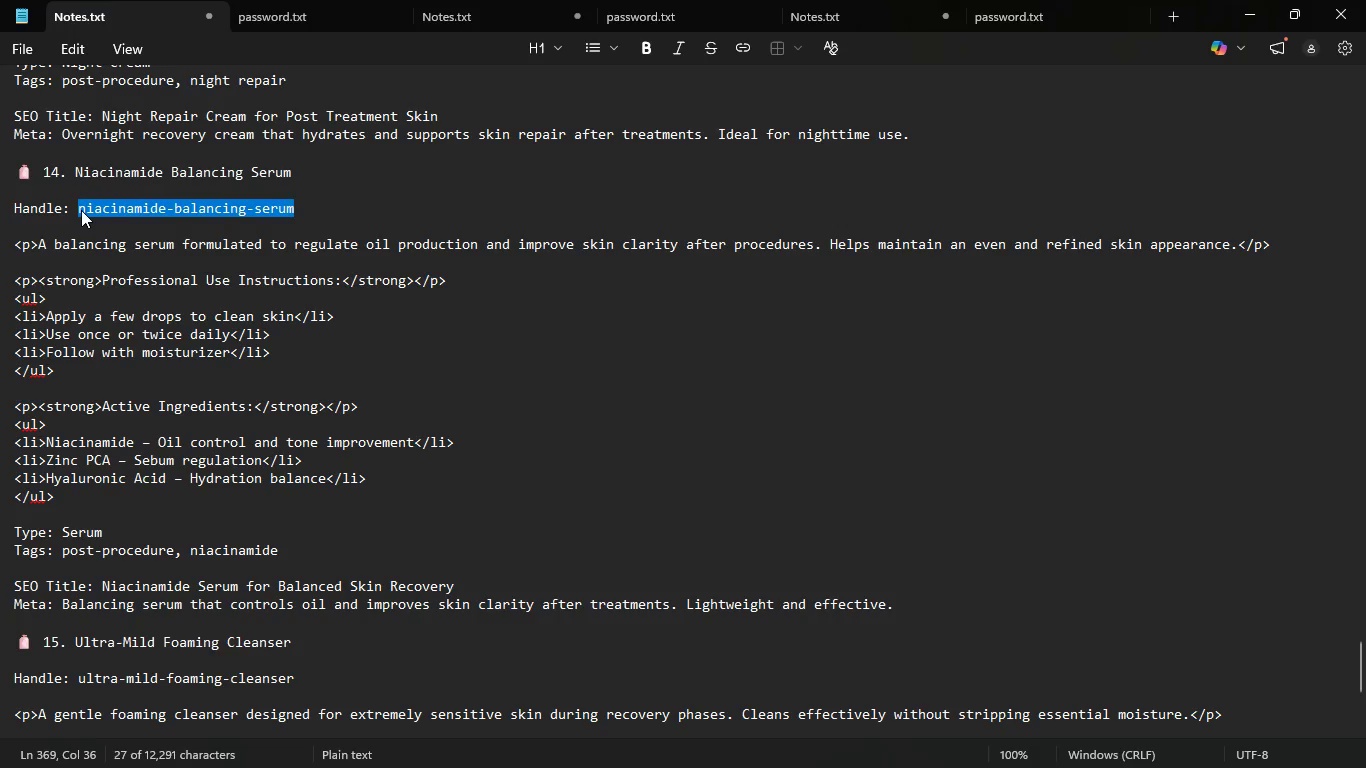 
key(Control+C)
 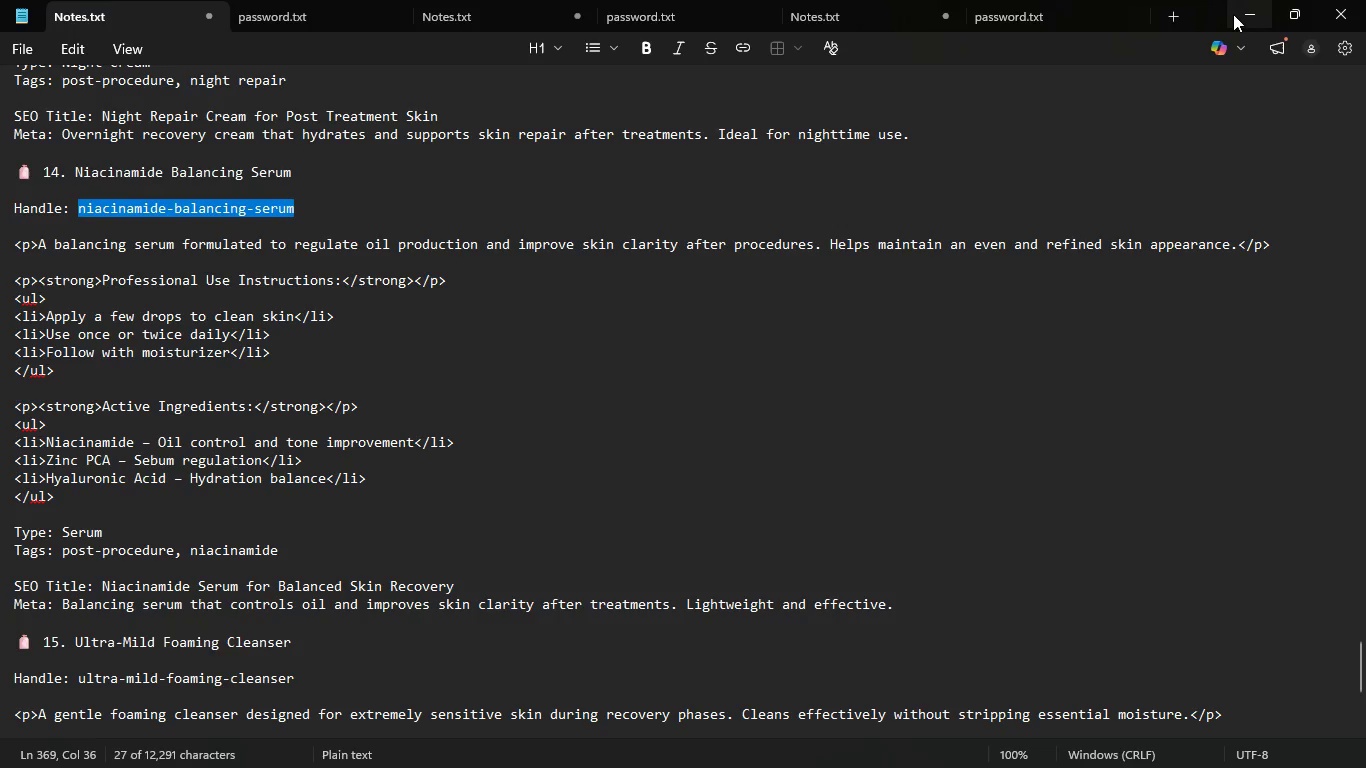 
left_click([1233, 13])
 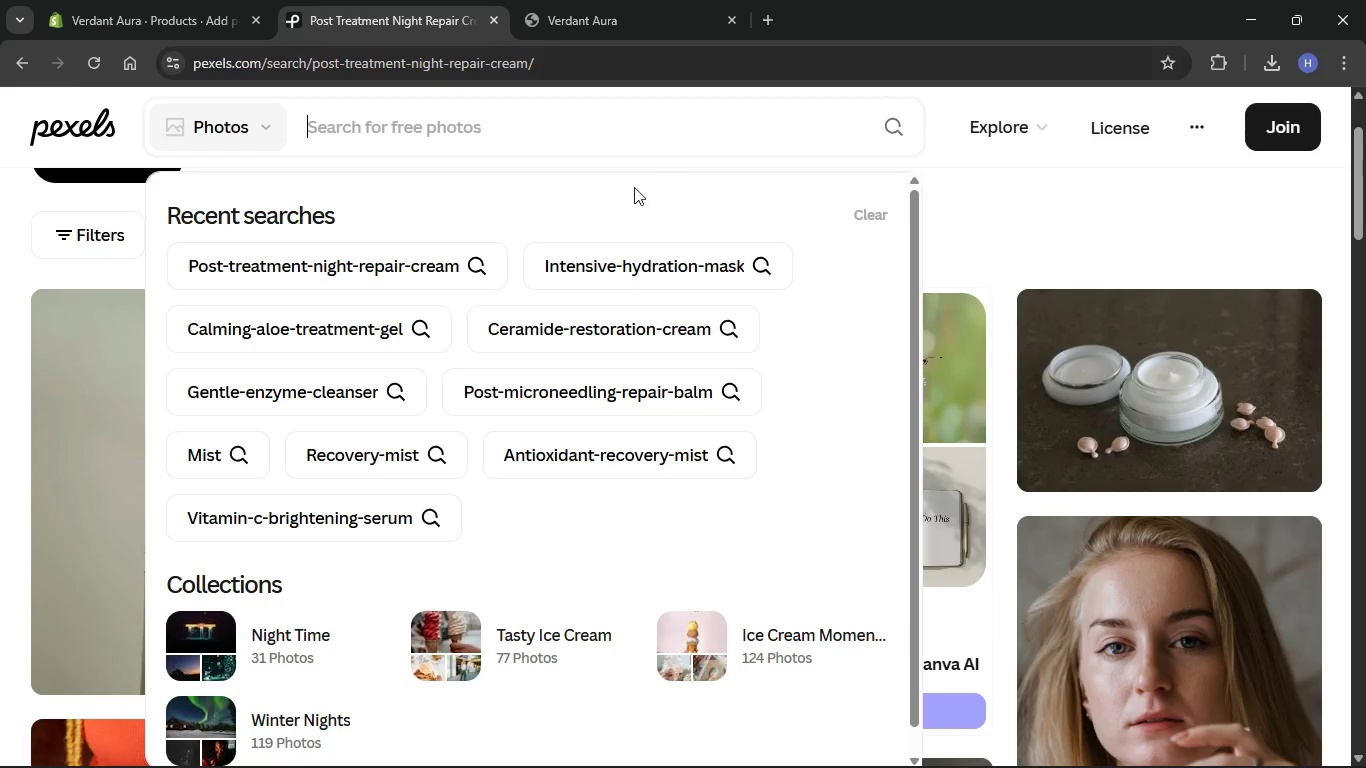 
key(Control+V)
 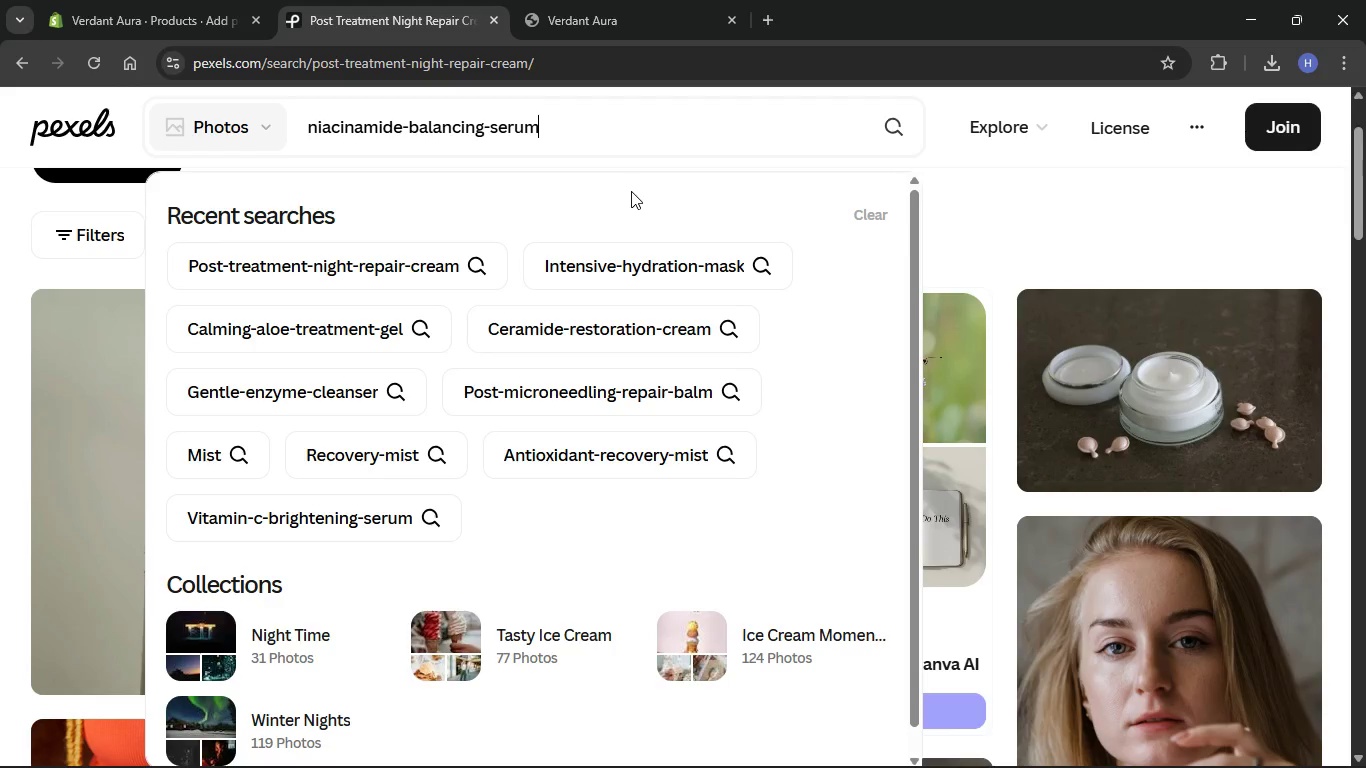 
key(Enter)
 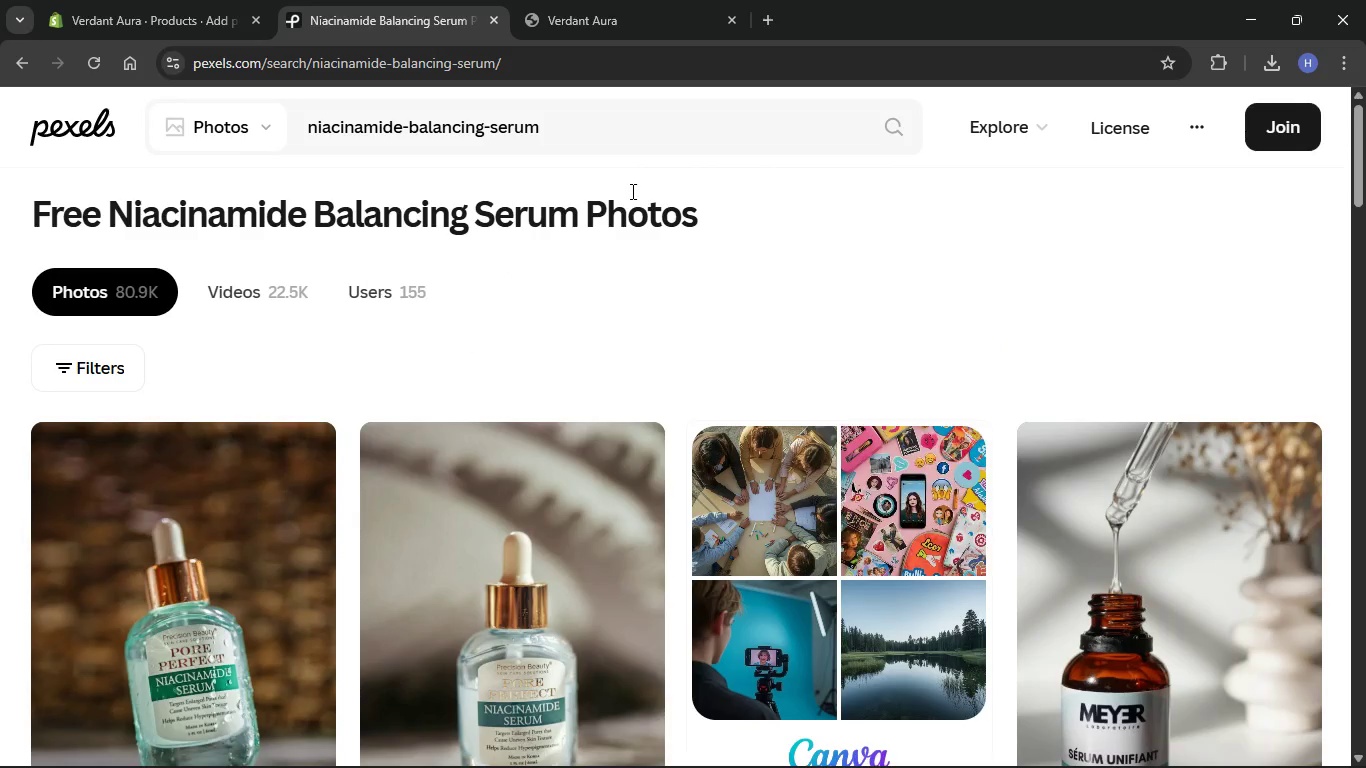 
wait(5.86)
 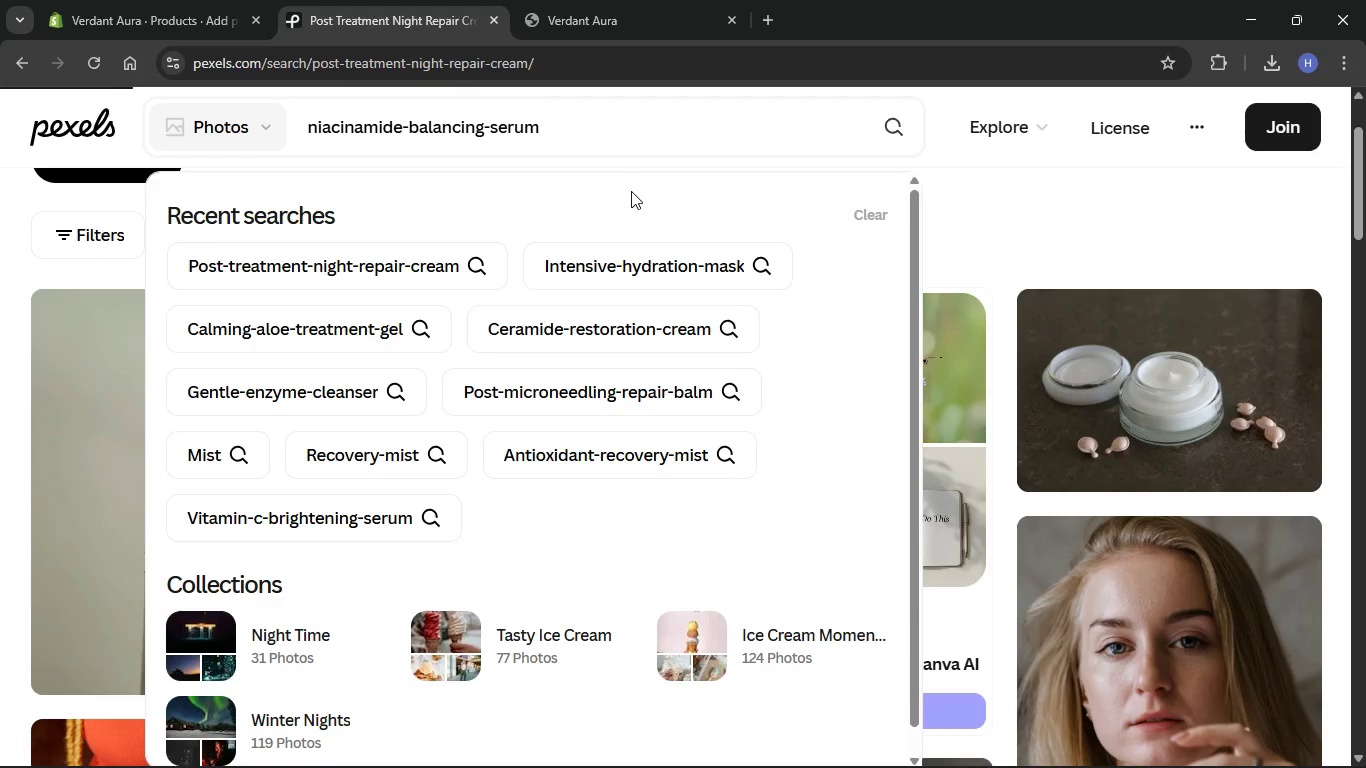 
scroll: coordinate [690, 484], scroll_direction: down, amount: 4.0
 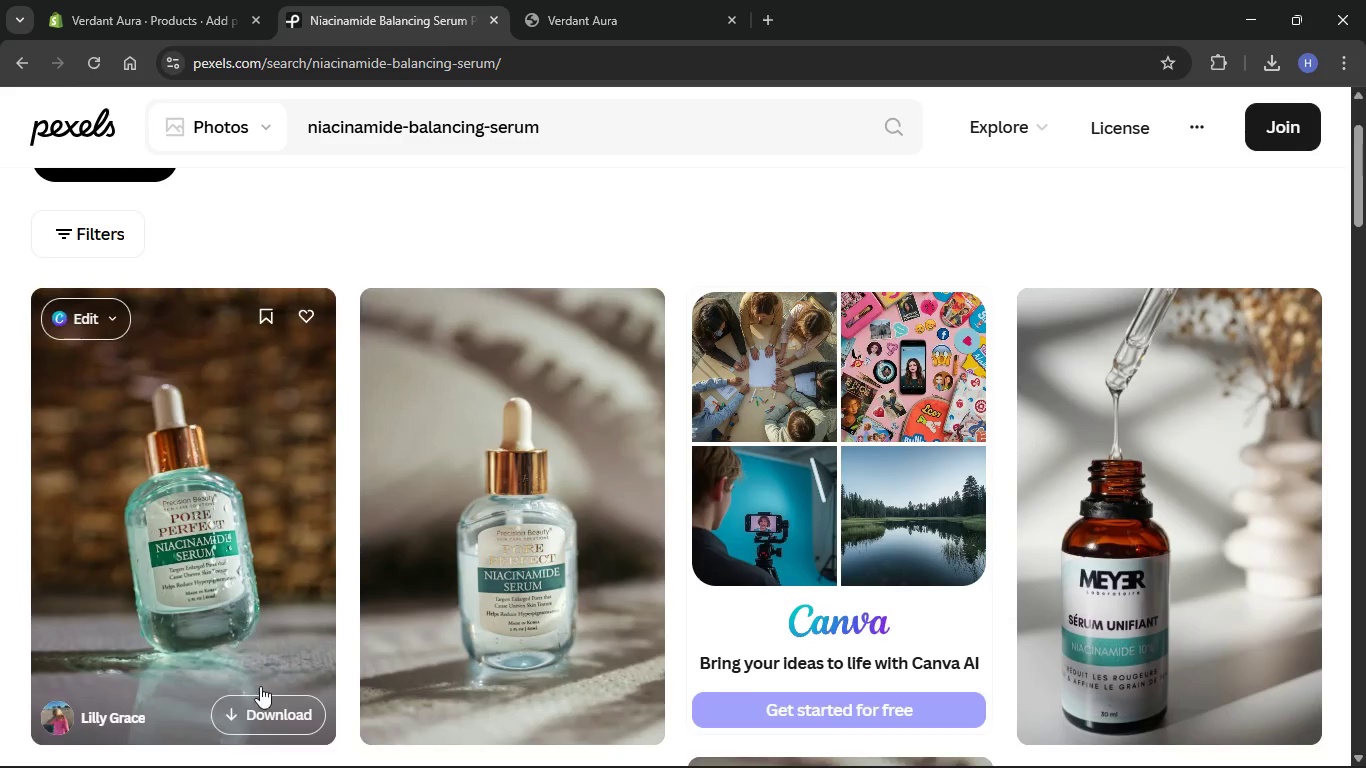 
left_click([267, 725])
 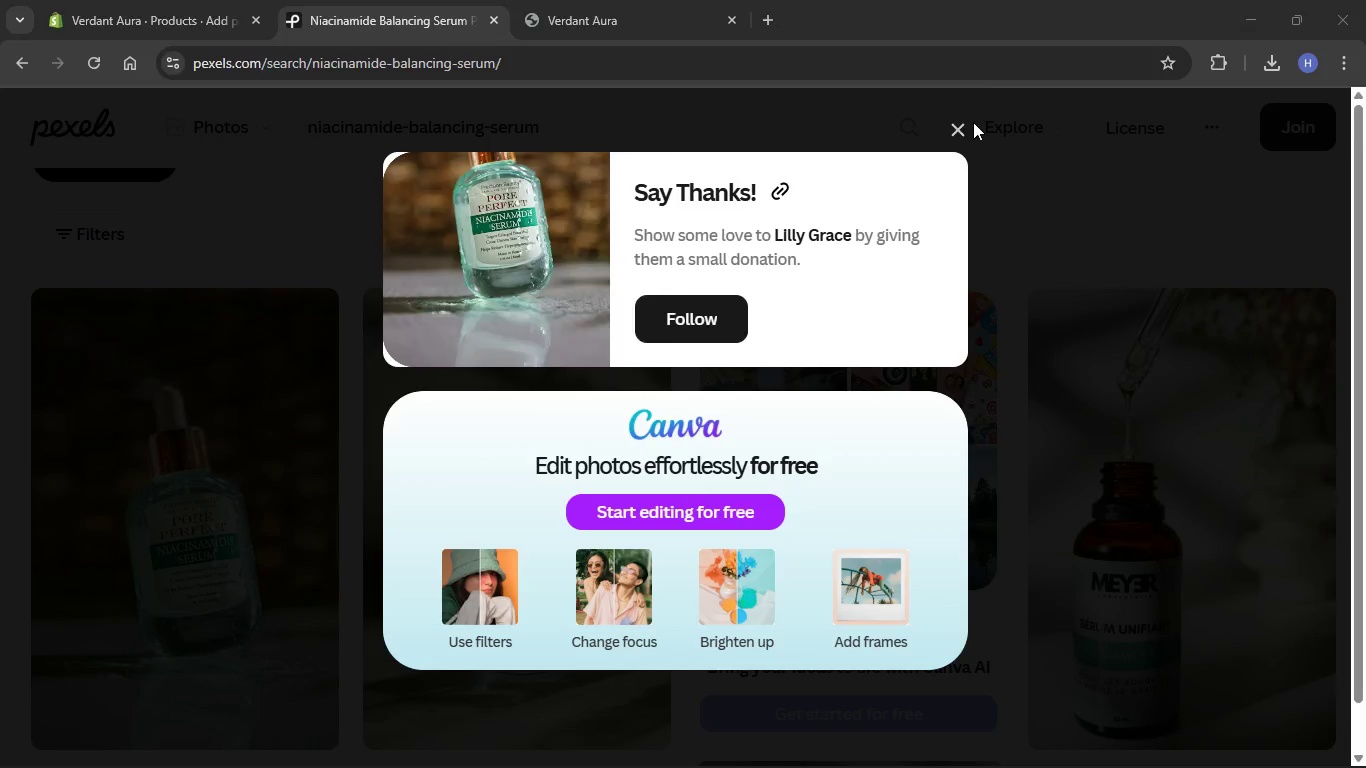 
left_click([962, 132])
 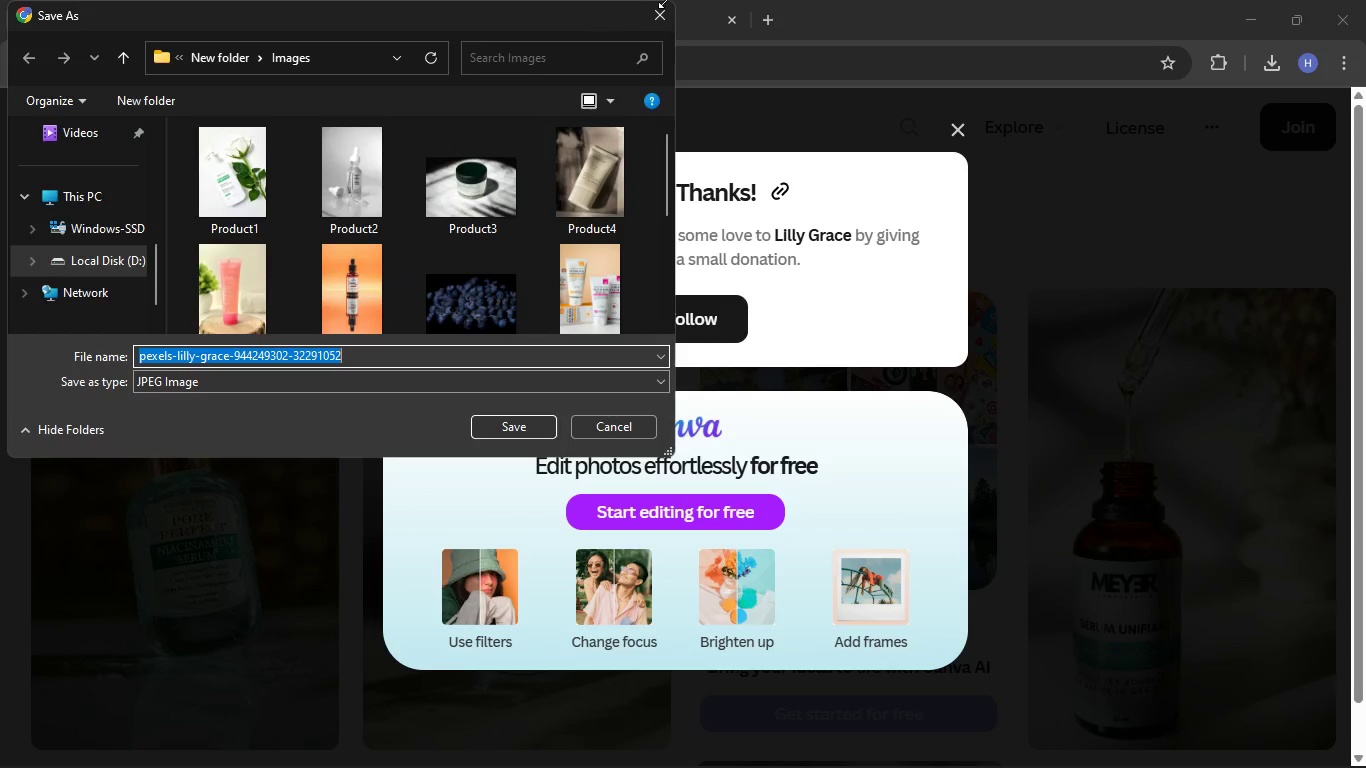 
double_click([664, 10])
 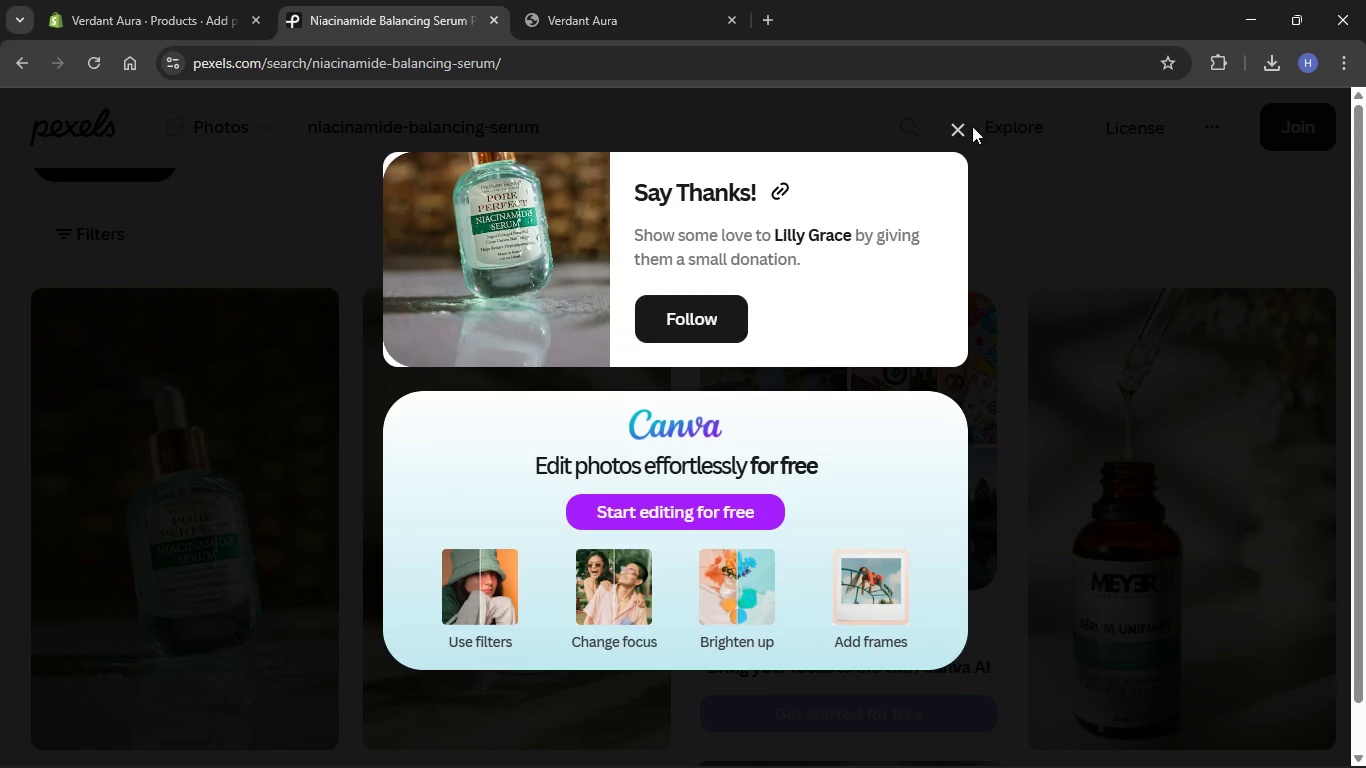 
left_click([957, 127])
 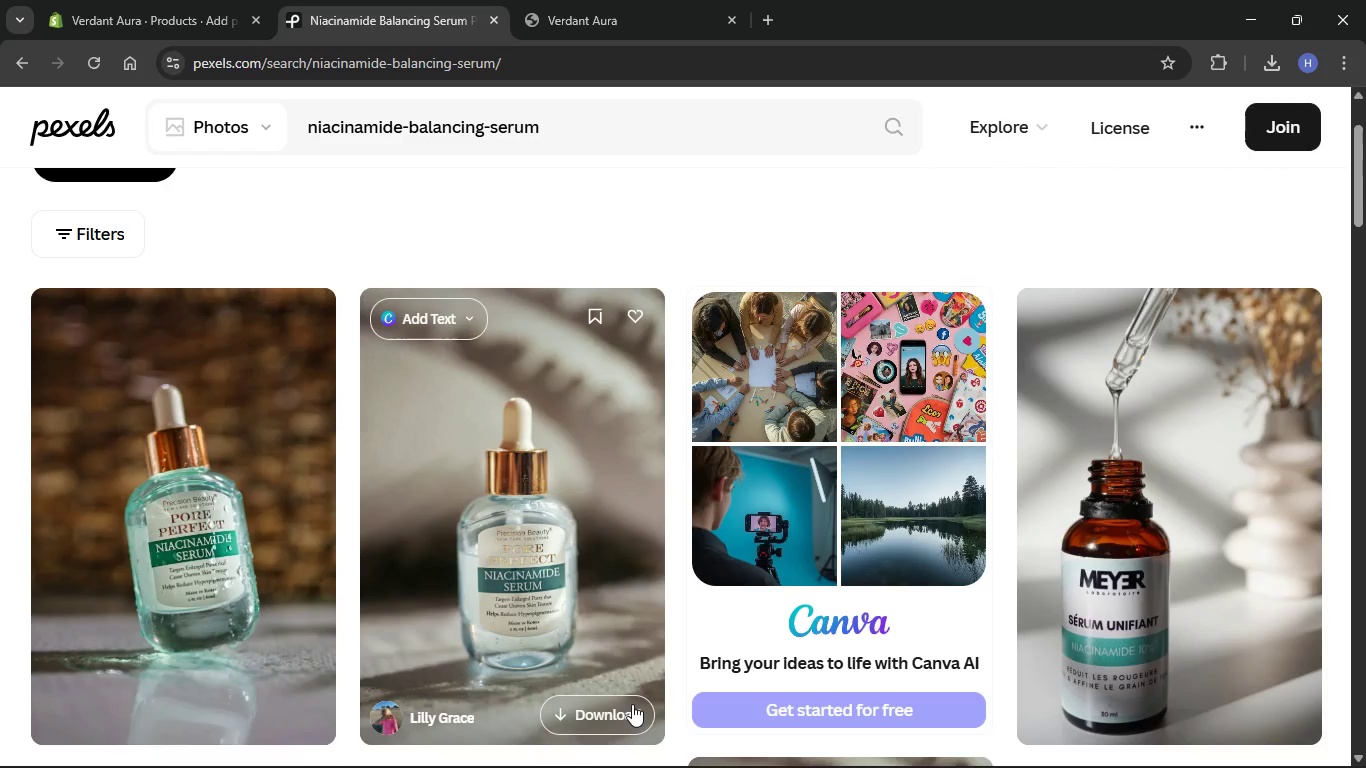 
left_click([632, 706])
 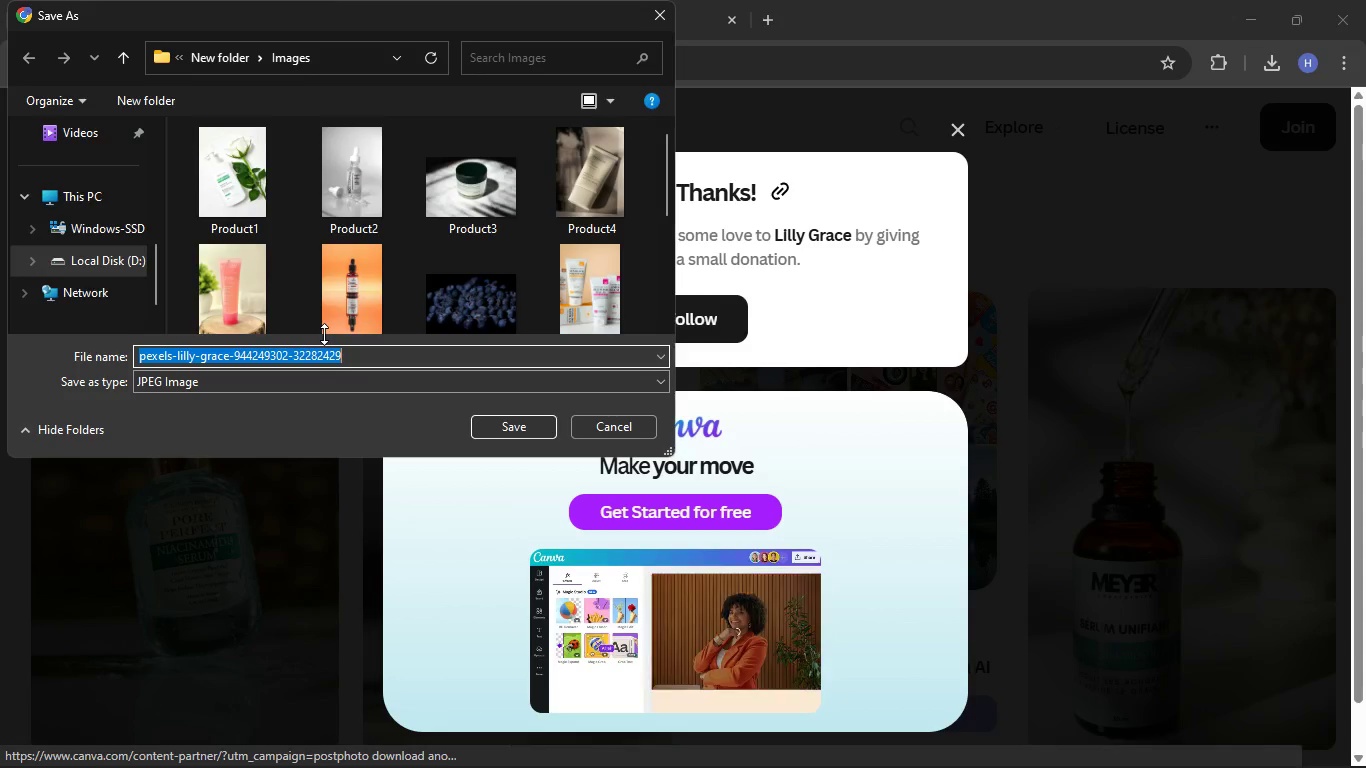 
key(Backspace)
type(Product14)
 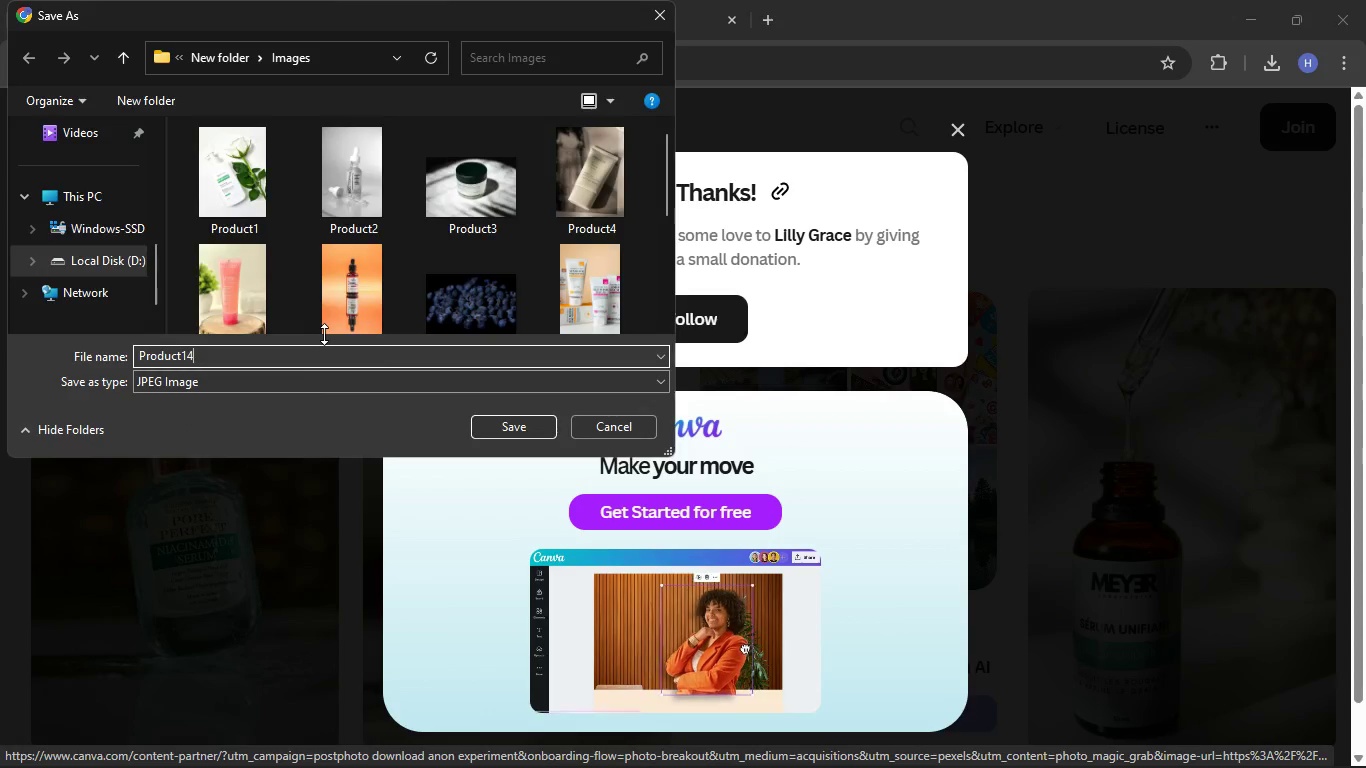 
key(Enter)
 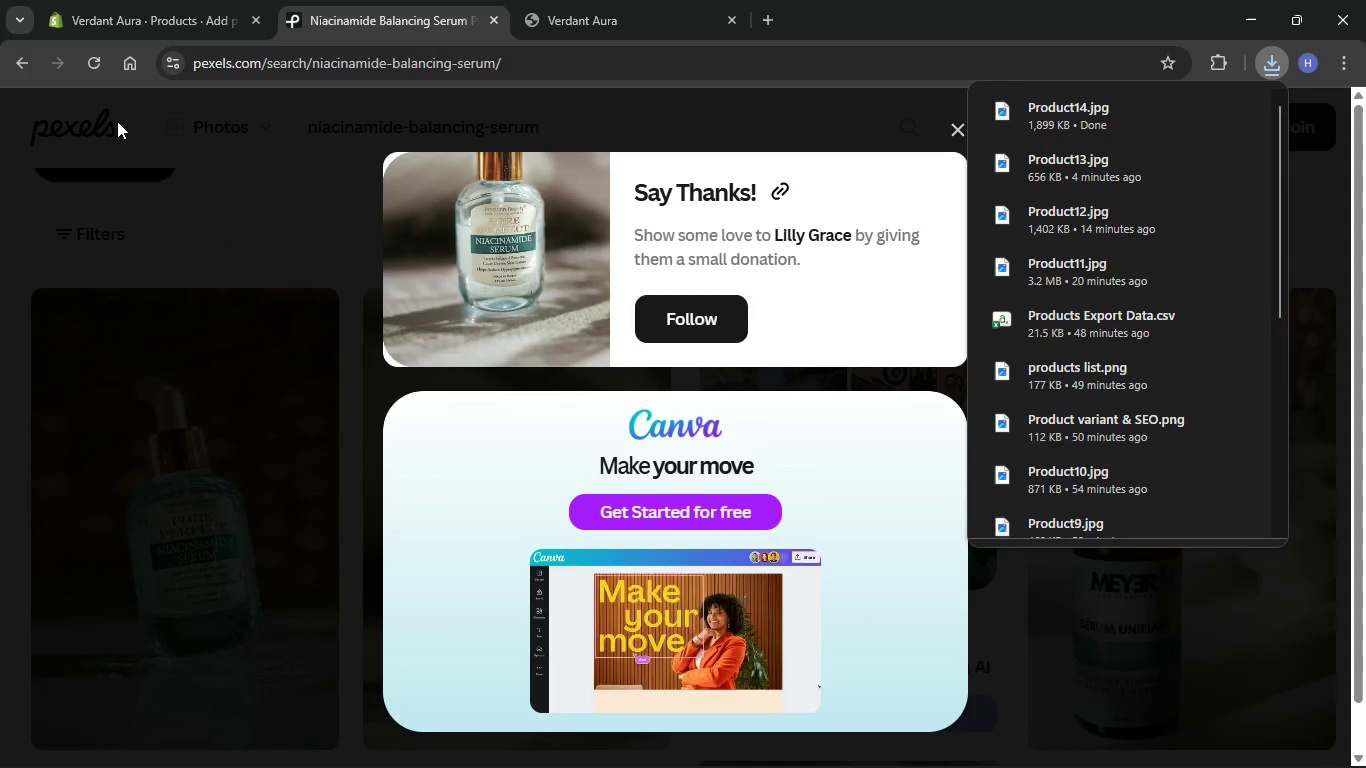 
left_click([150, 175])
 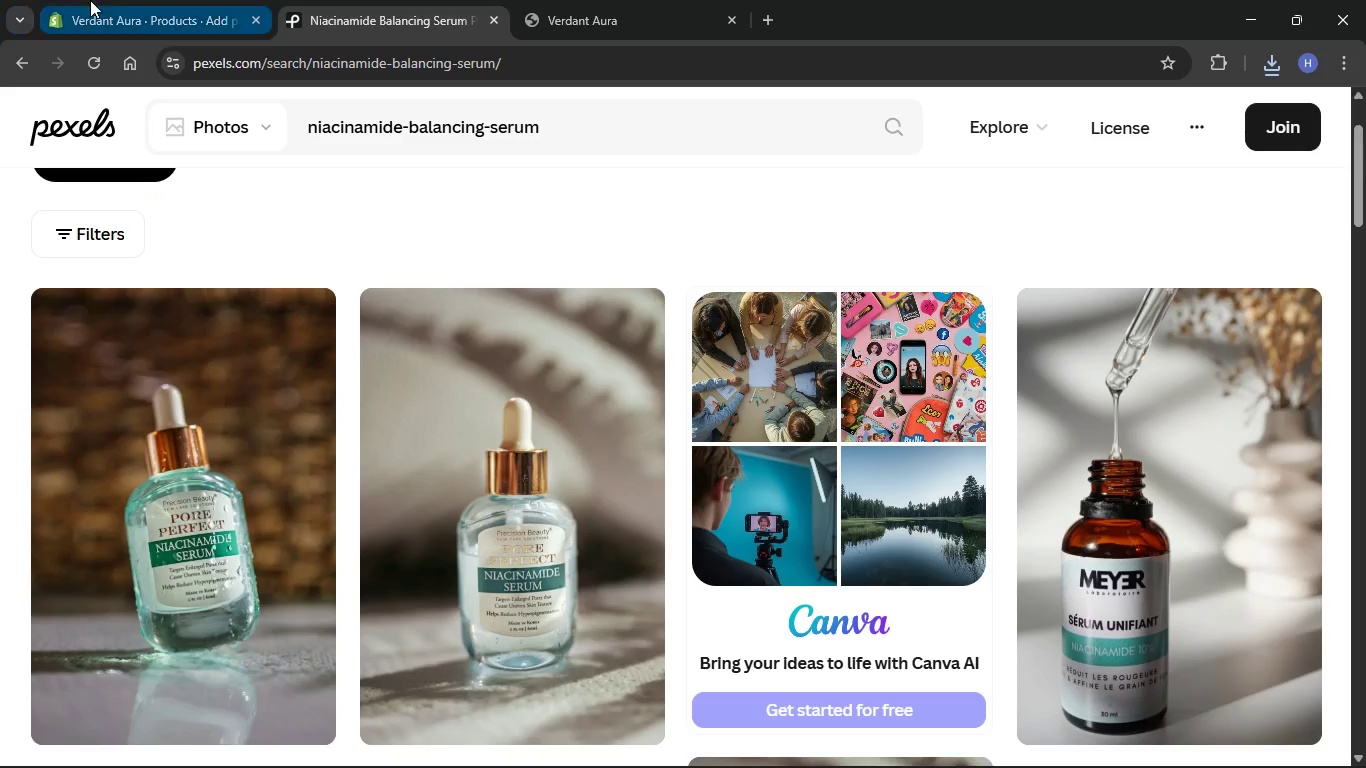 
left_click([90, 0])
 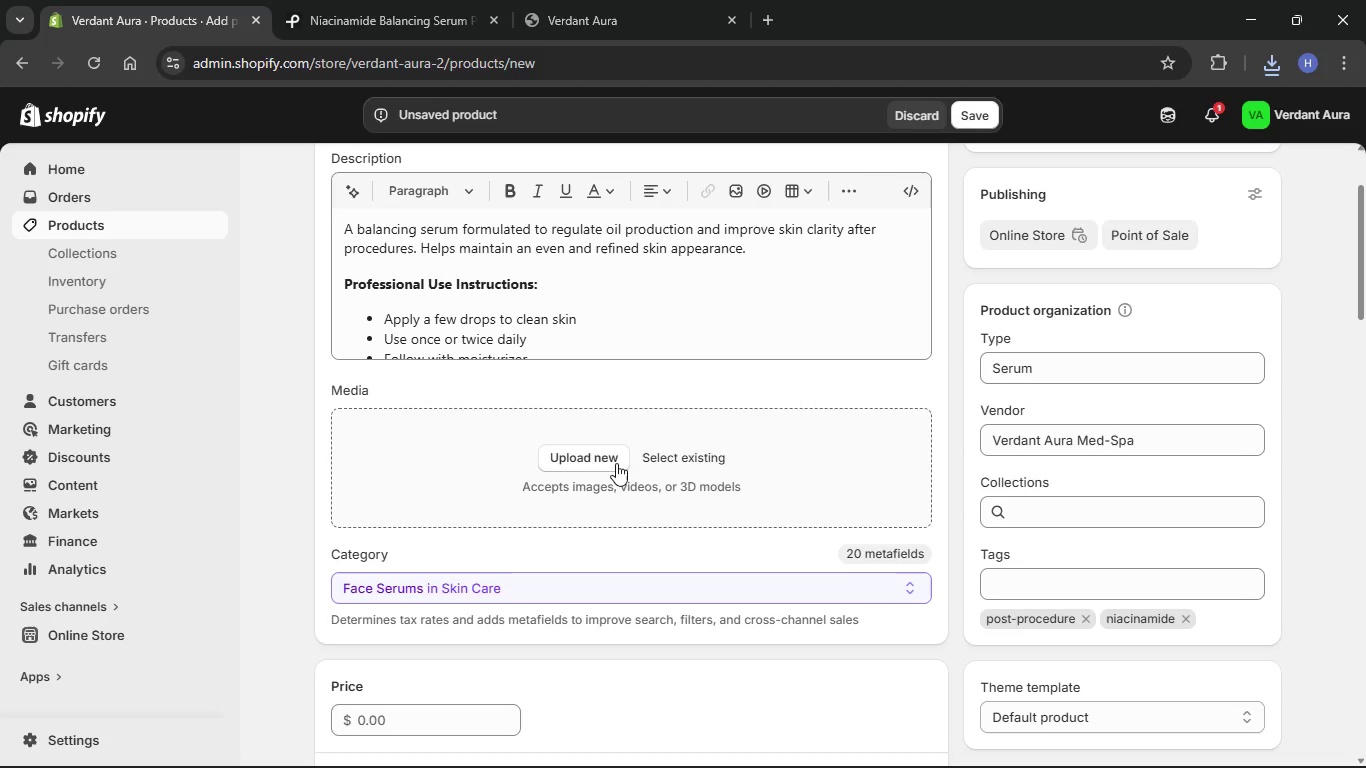 
left_click([588, 452])
 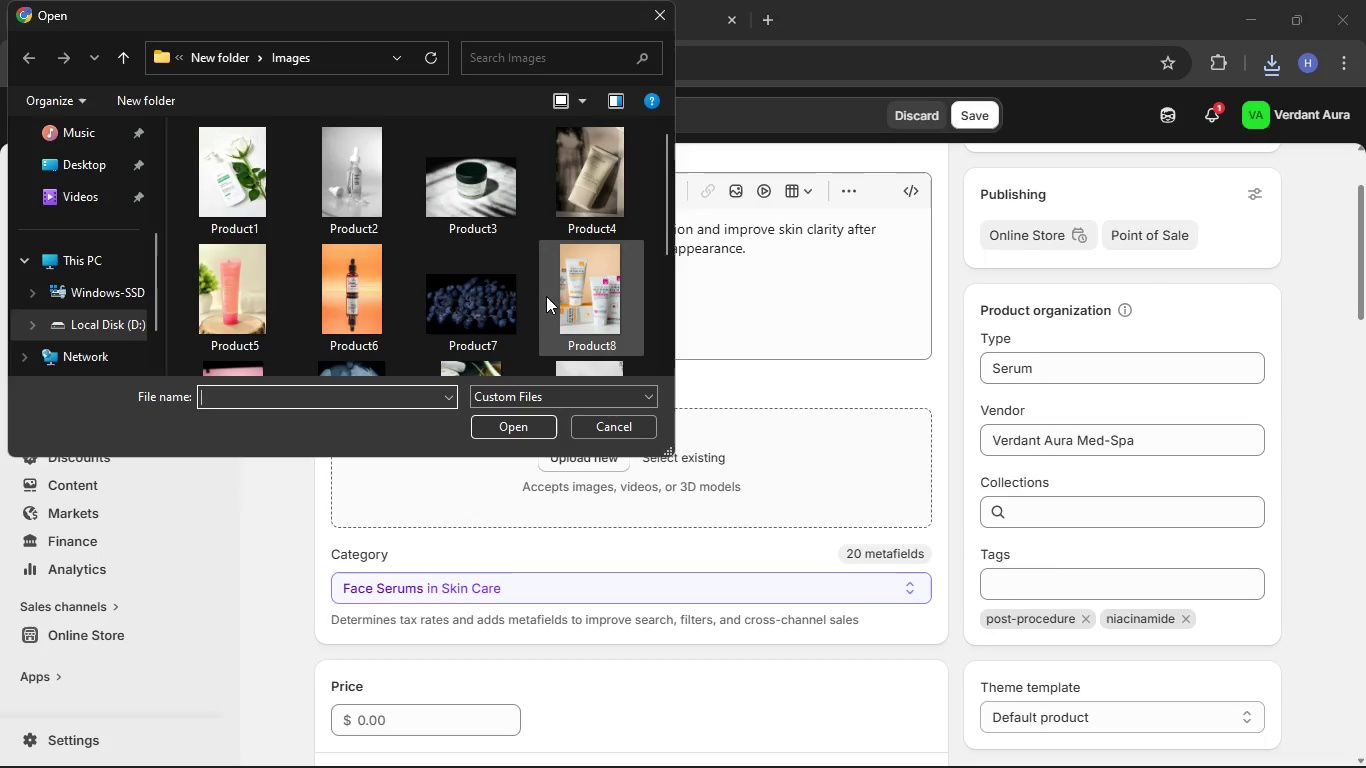 
scroll: coordinate [554, 305], scroll_direction: down, amount: 13.0
 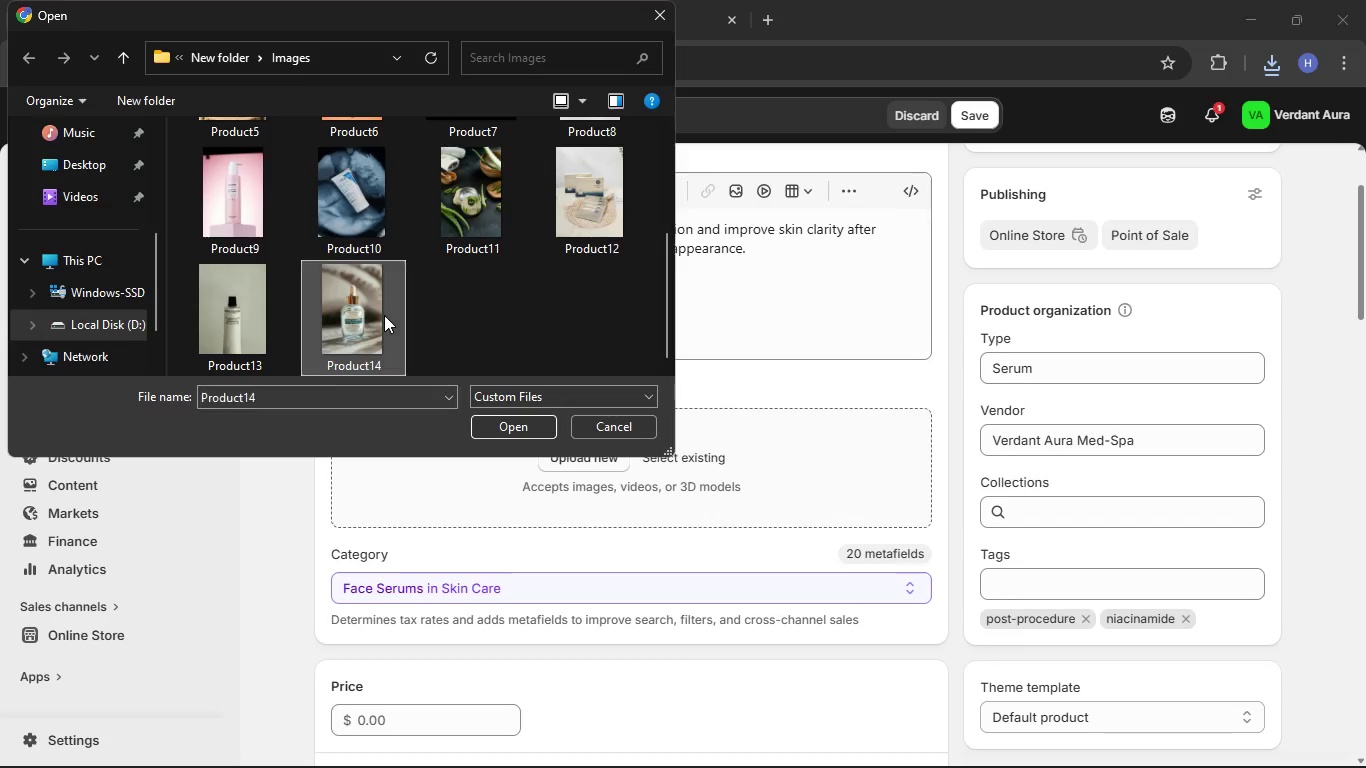 
double_click([384, 315])
 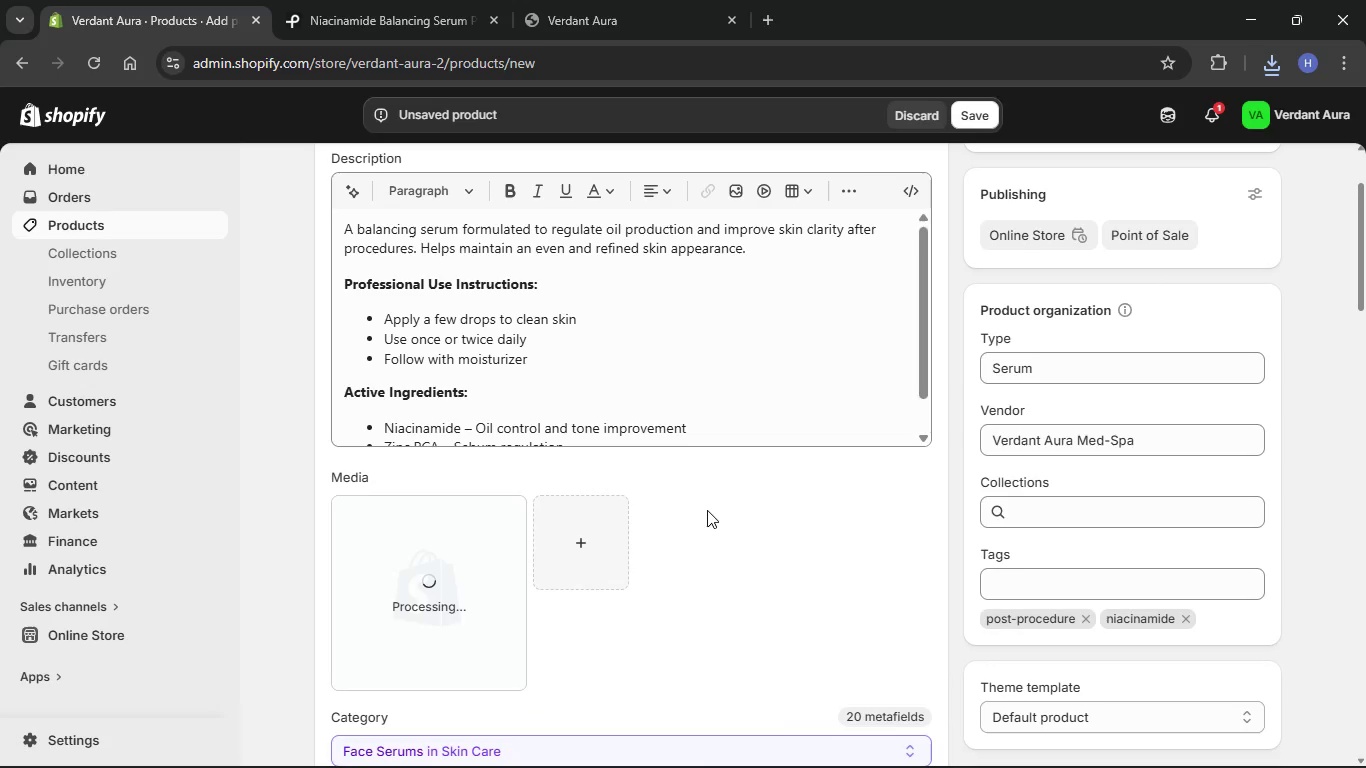 
wait(10.91)
 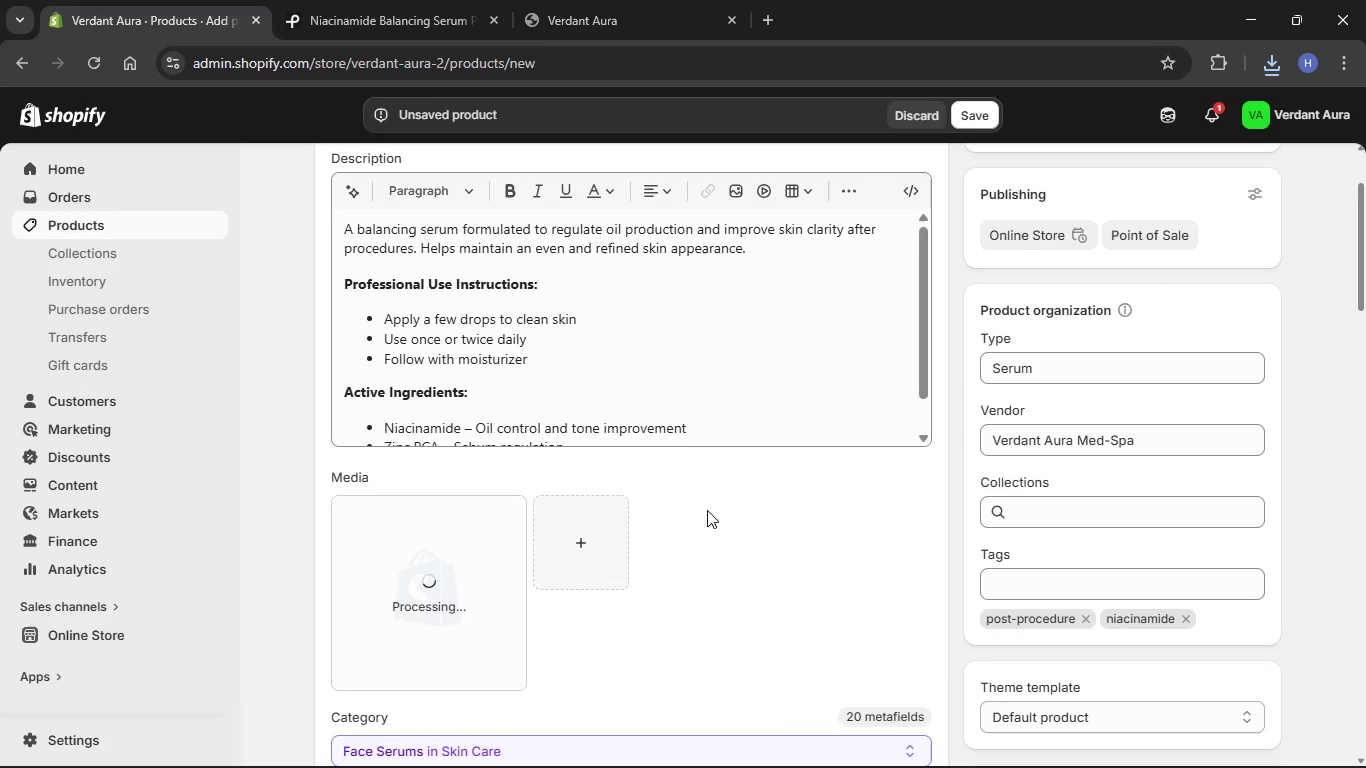 
left_click([488, 569])
 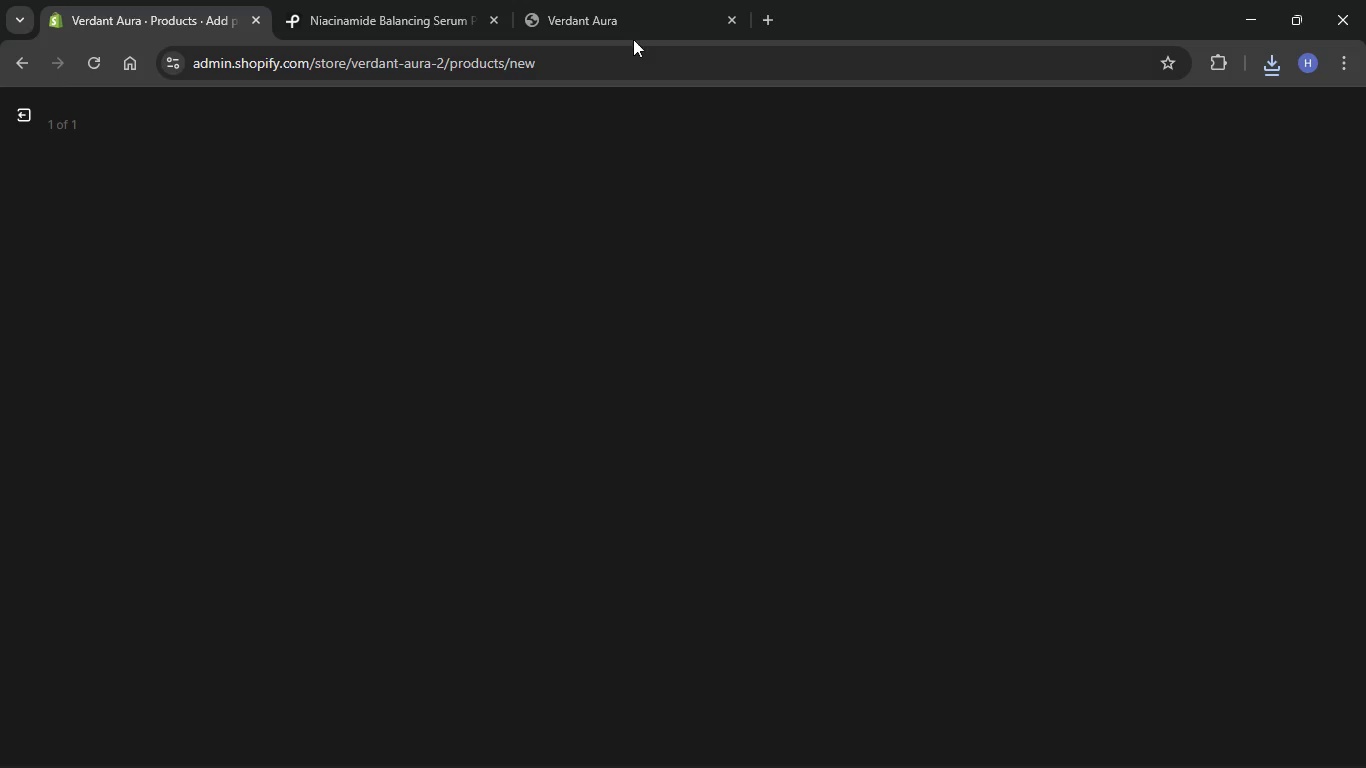 
mouse_move([649, 35])
 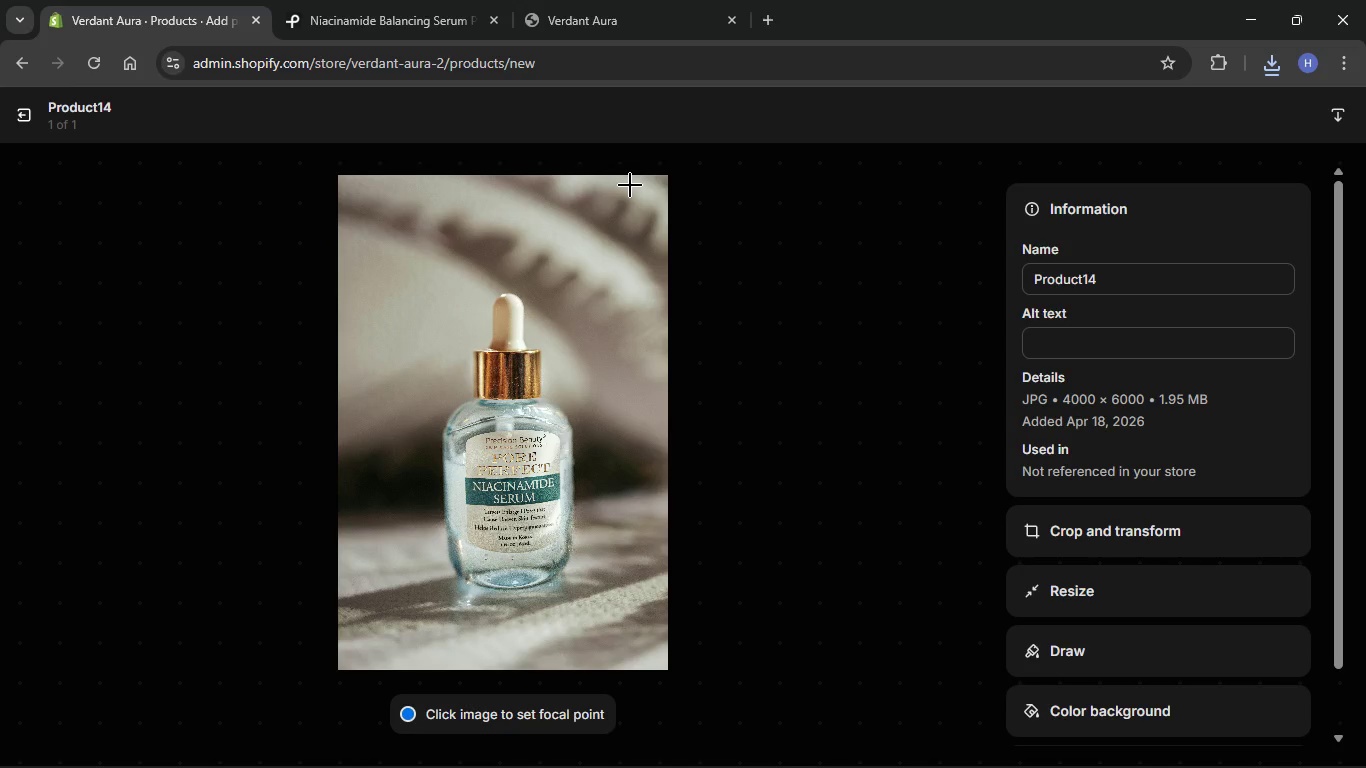 
wait(24.46)
 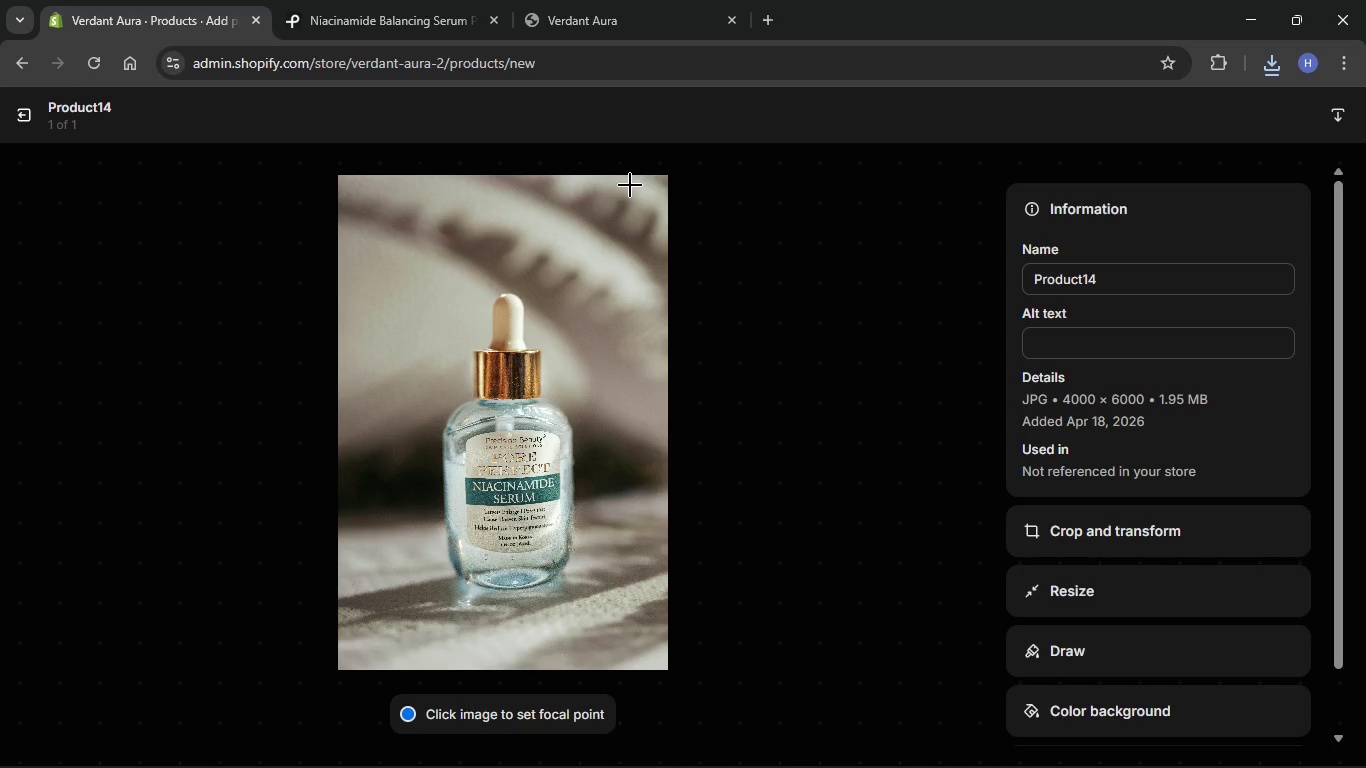 
left_click([492, 235])
 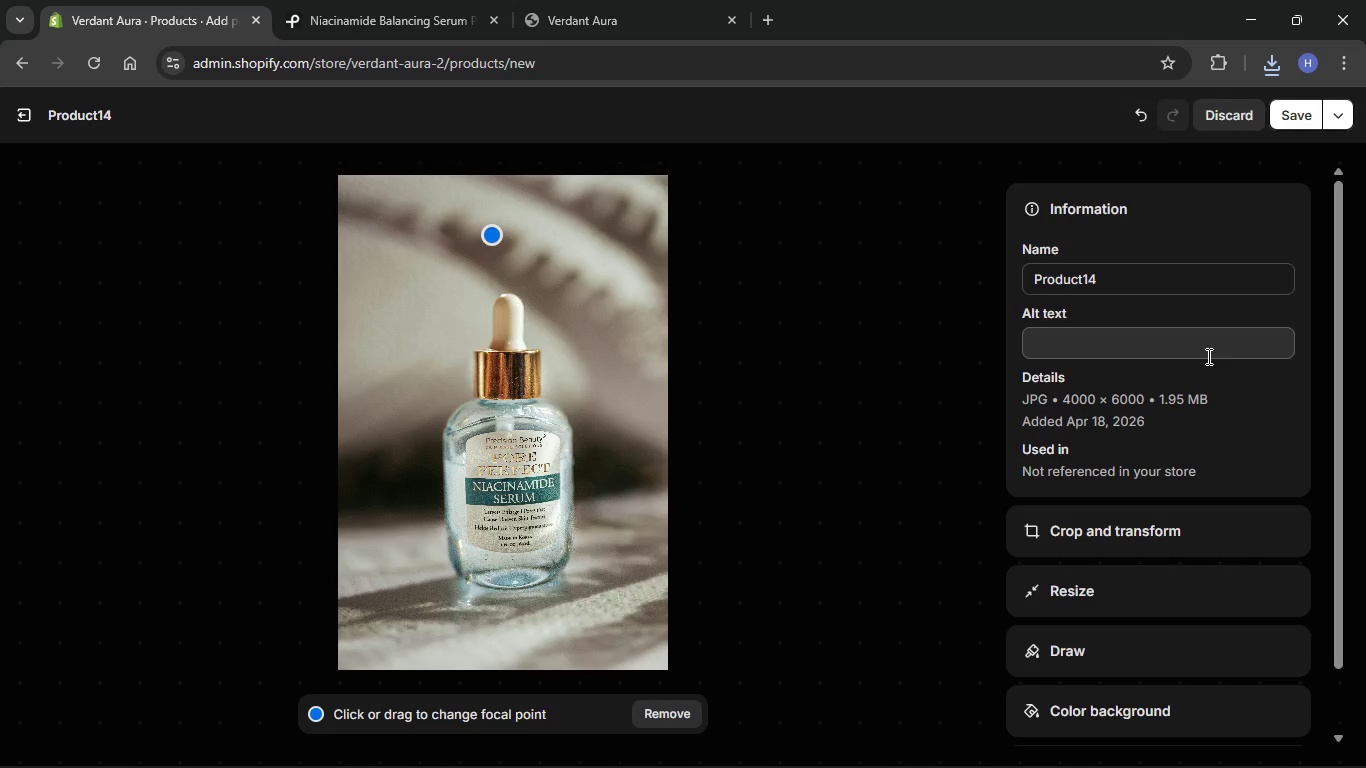 
wait(18.19)
 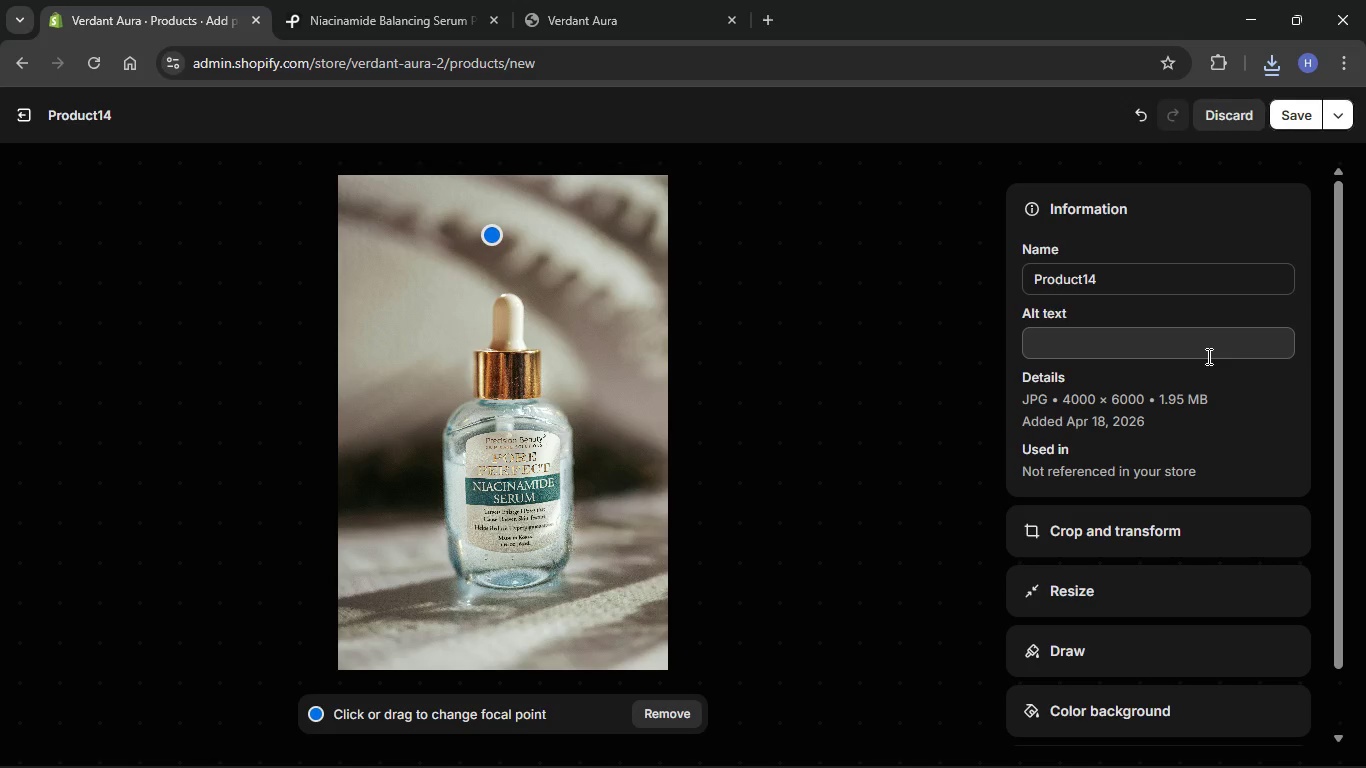 
left_click([1207, 356])
 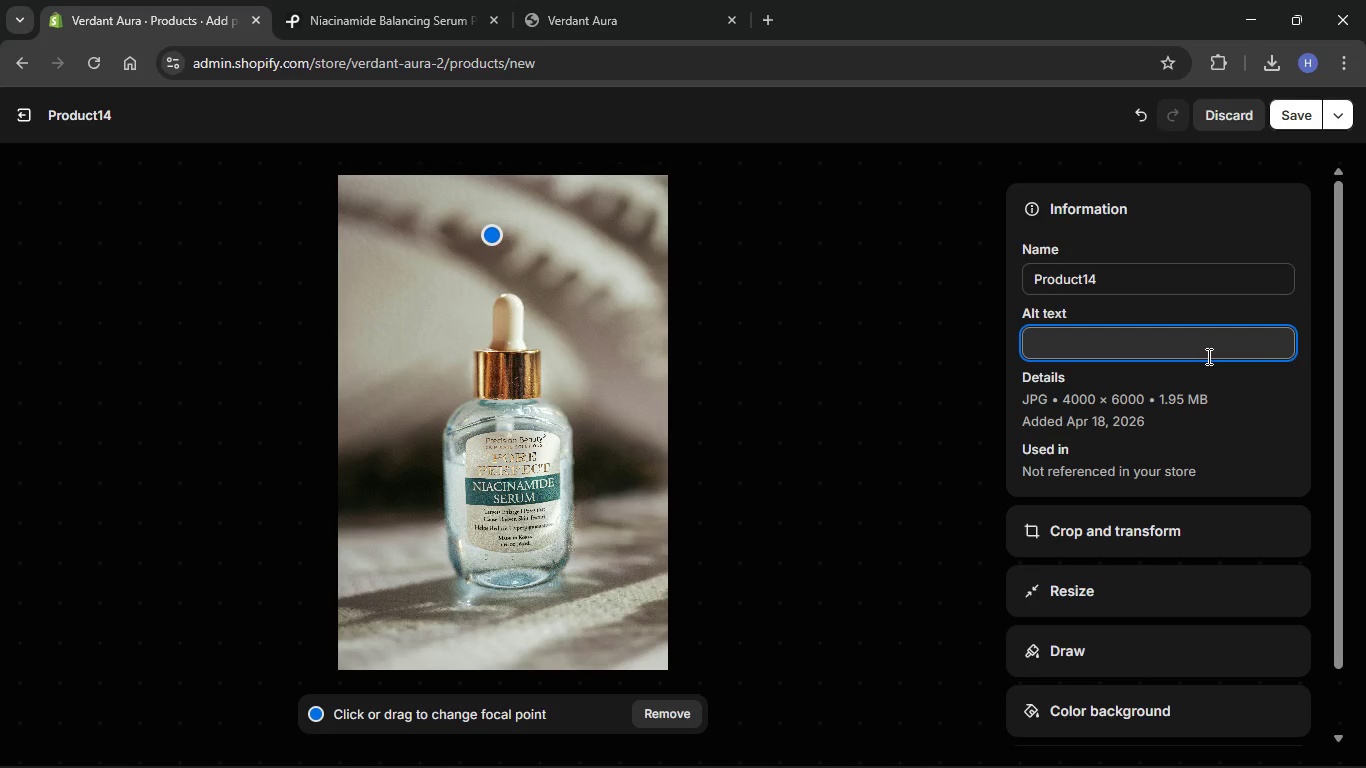 
key(Control+V)
 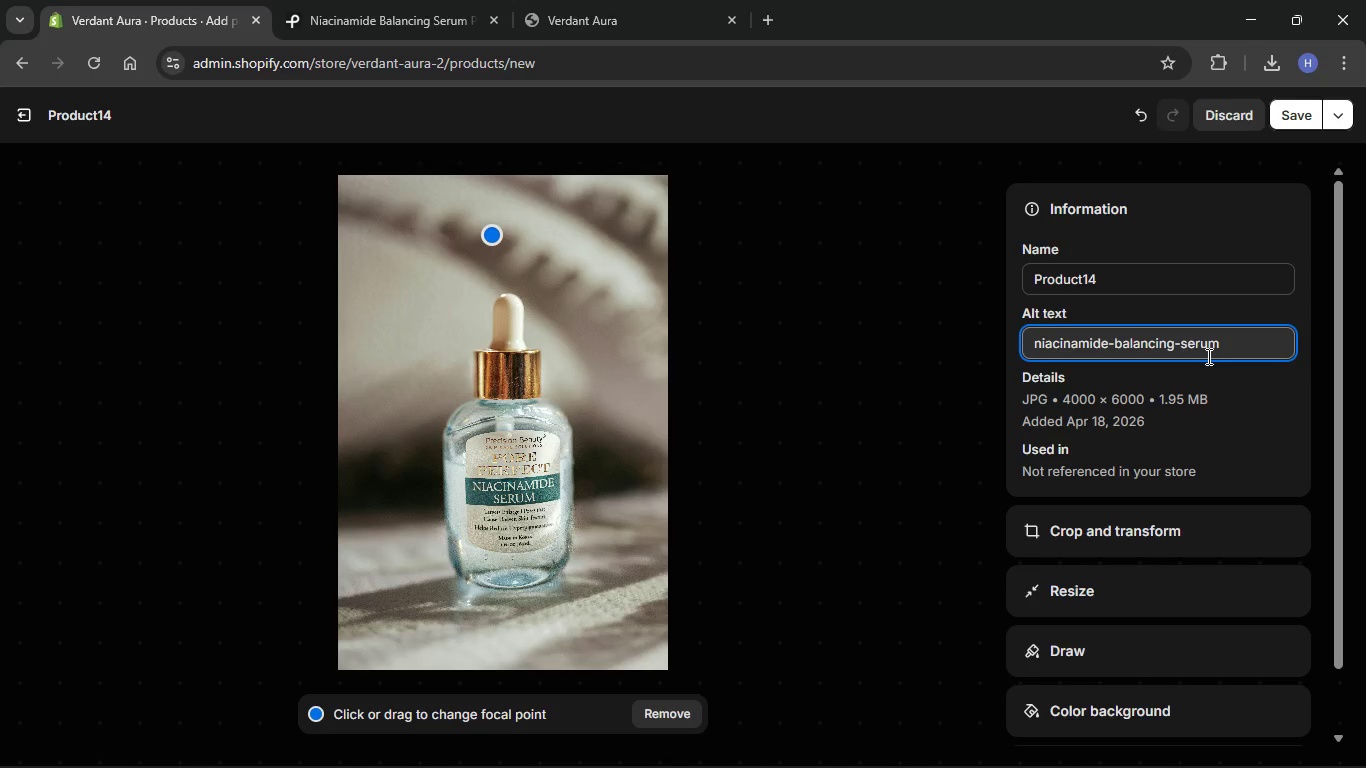 
key(ArrowLeft)
 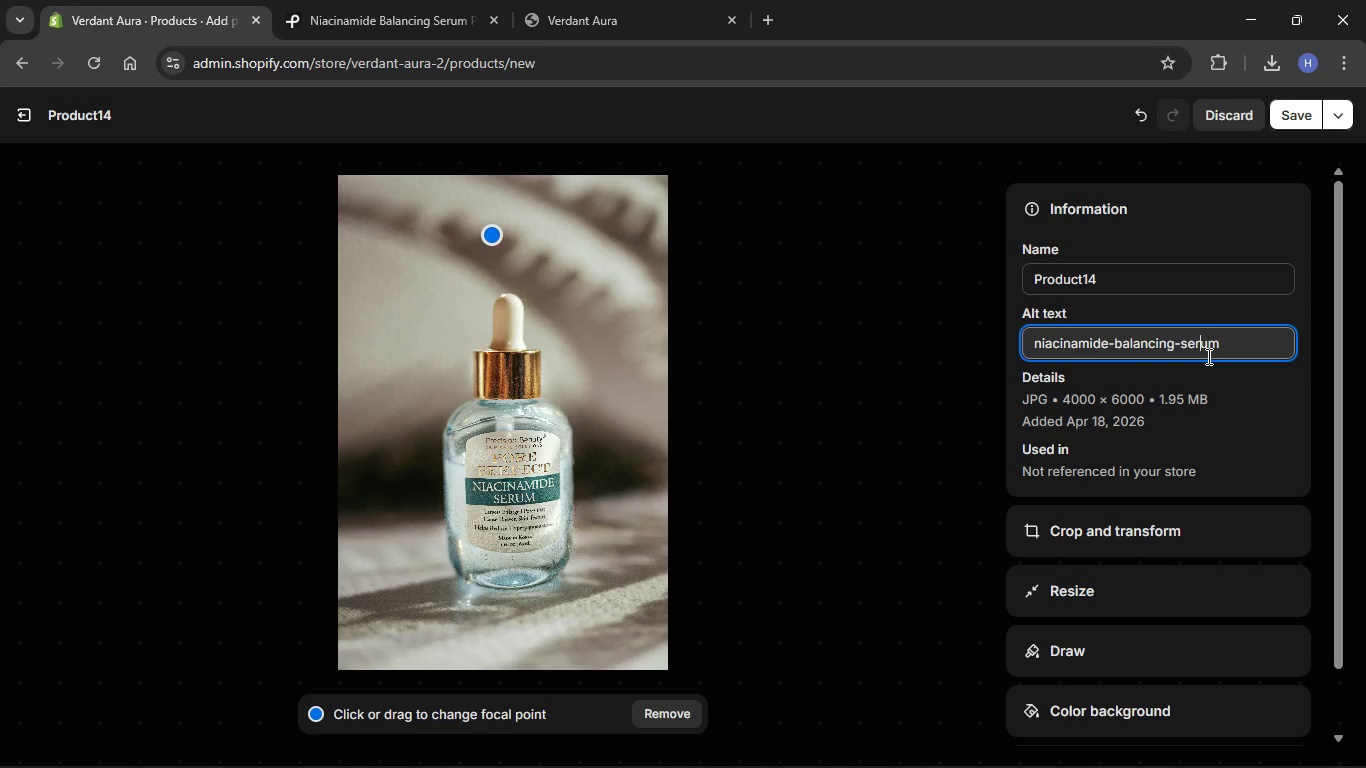 
key(ArrowLeft)
 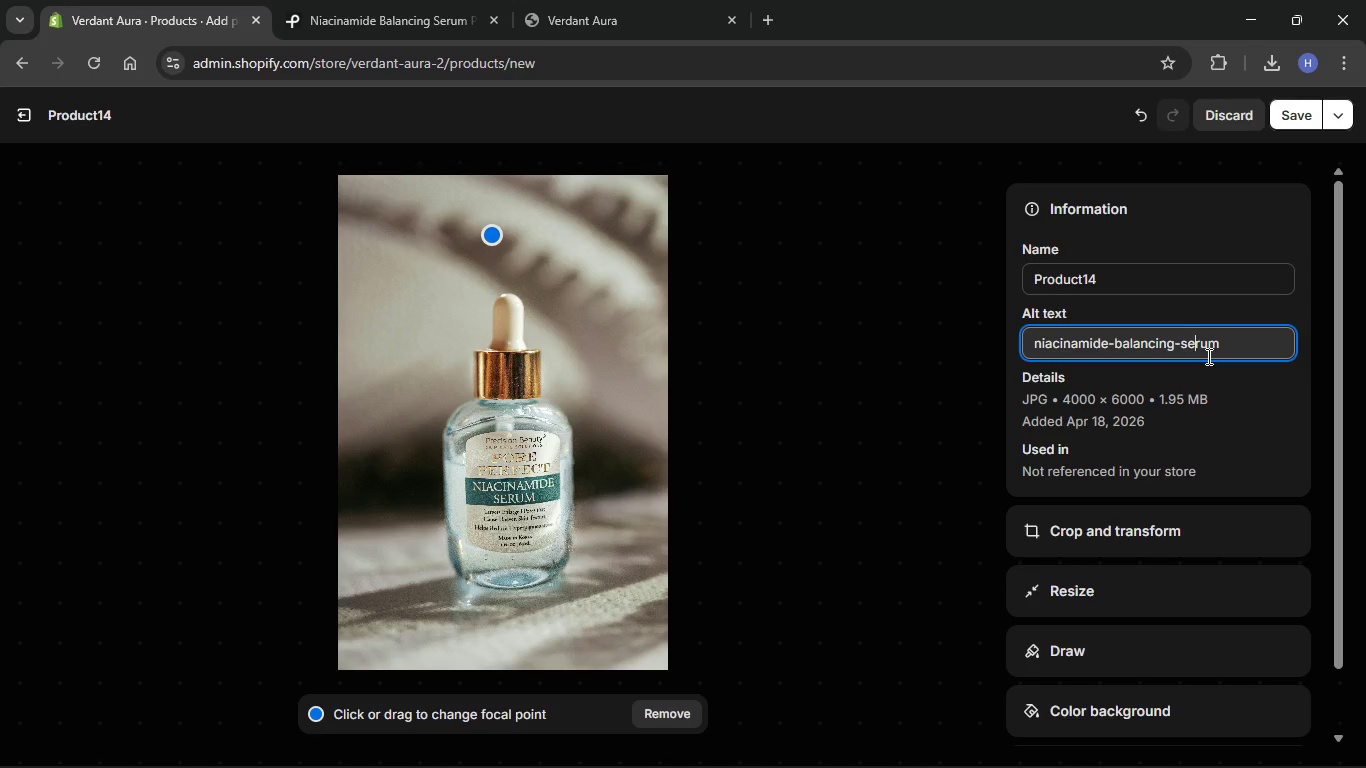 
key(ArrowLeft)
 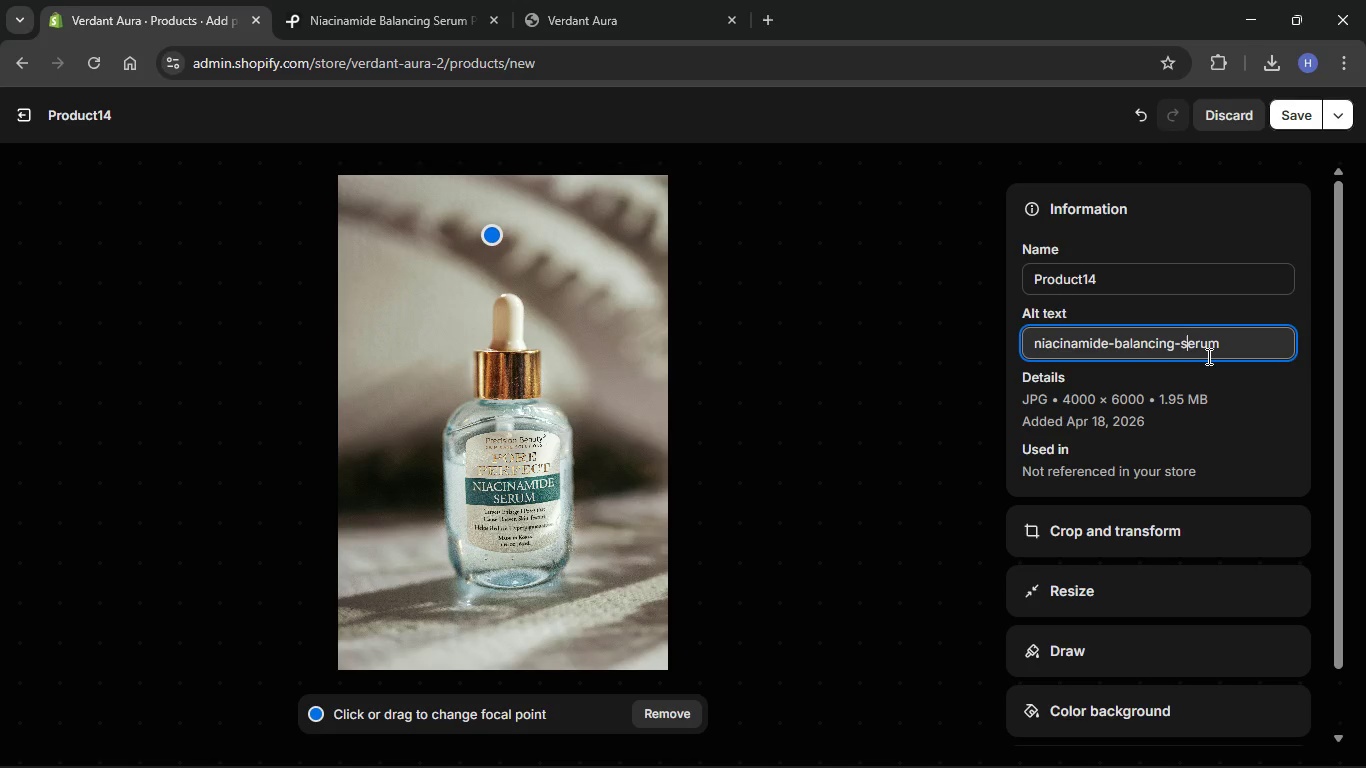 
key(ArrowLeft)
 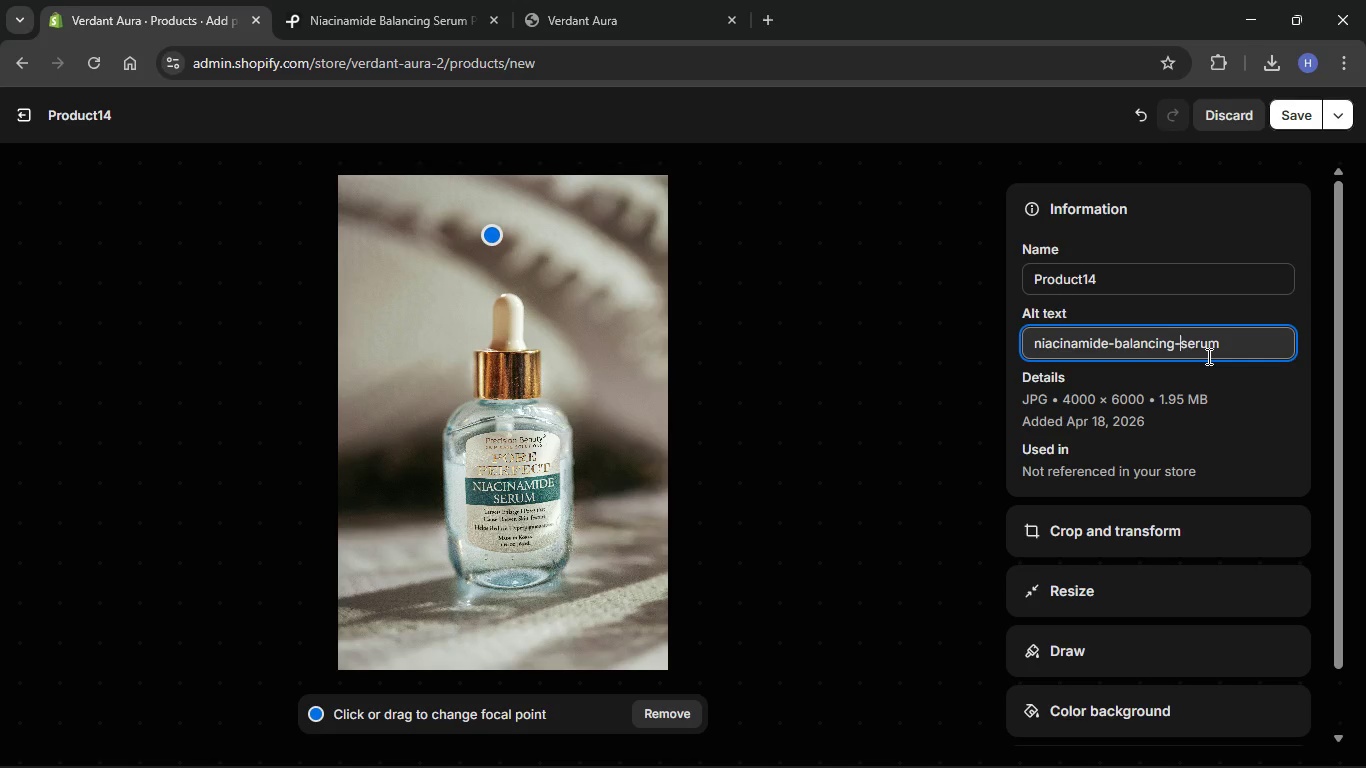 
key(ArrowLeft)
 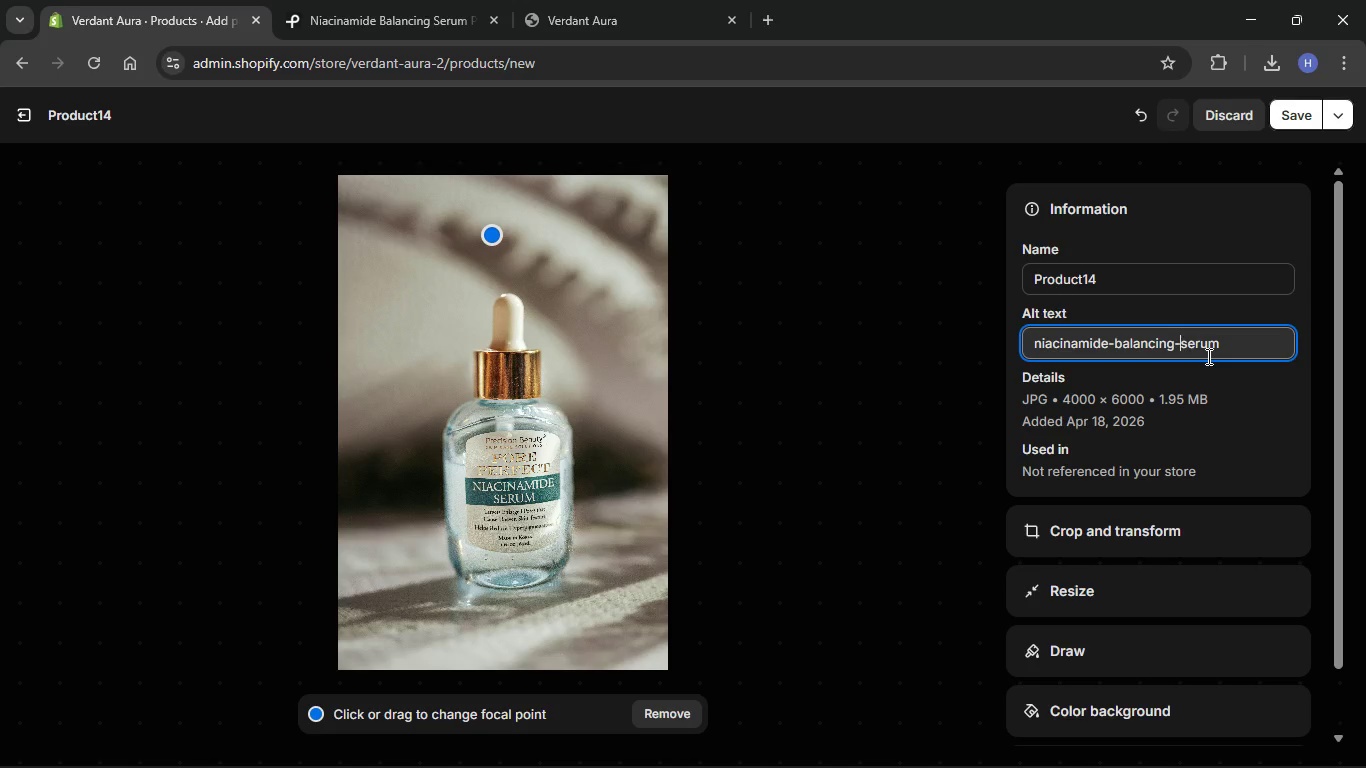 
key(Backspace)
 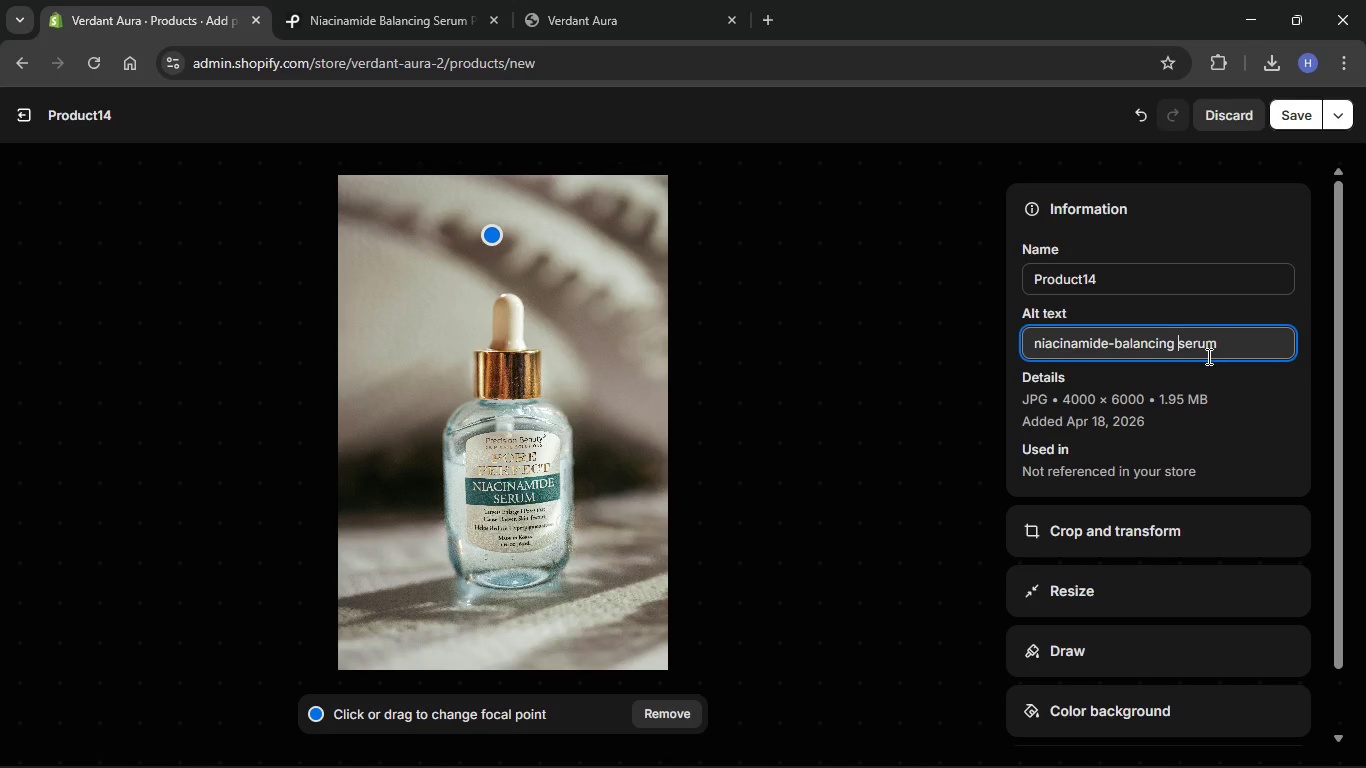 
key(Space)
 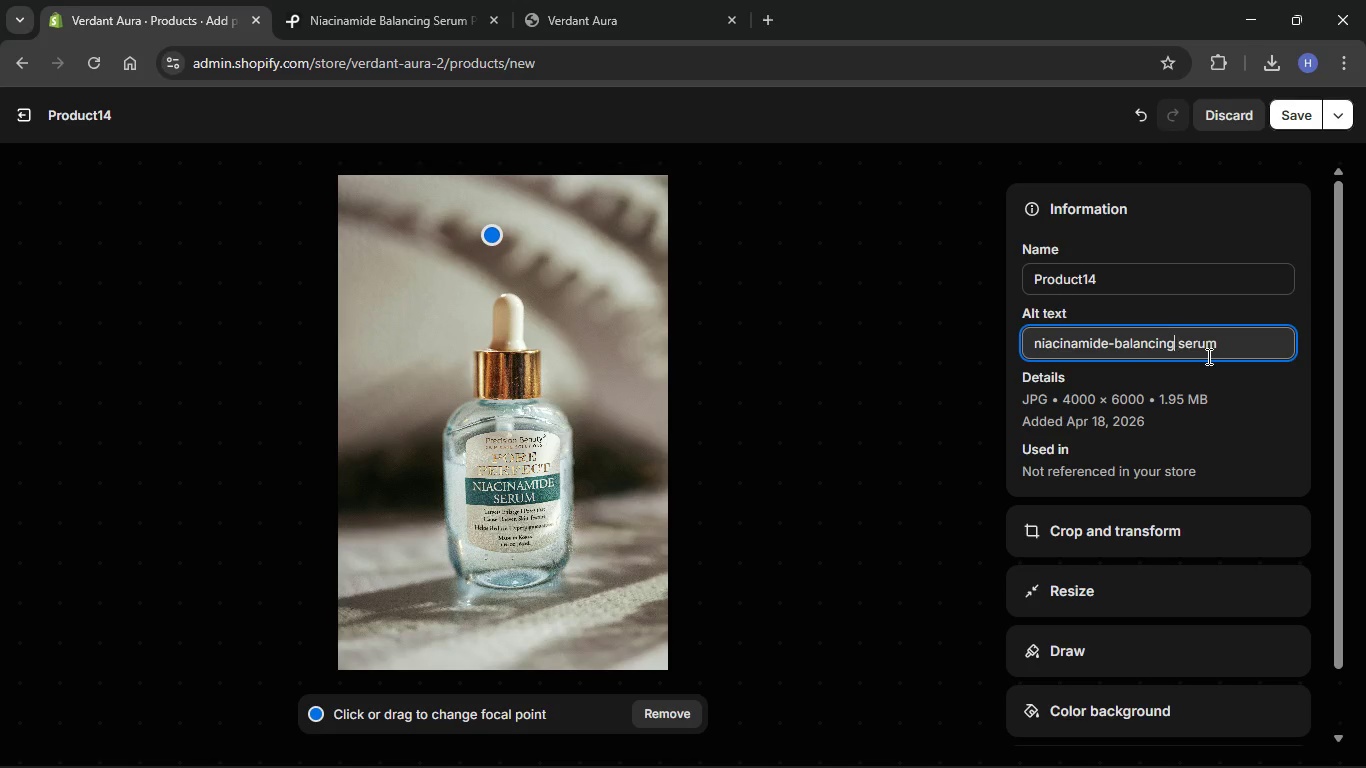 
hold_key(key=ArrowLeft, duration=0.83)
 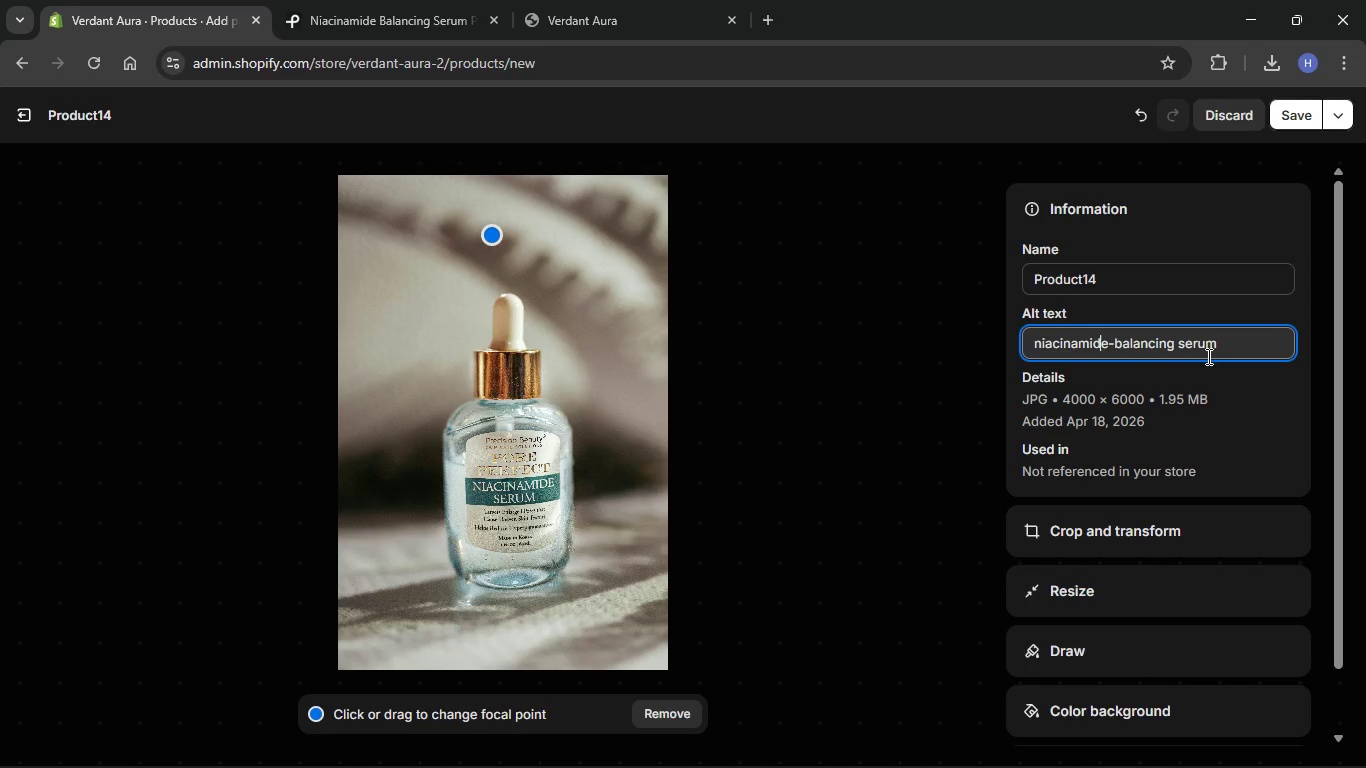 
key(ArrowLeft)
 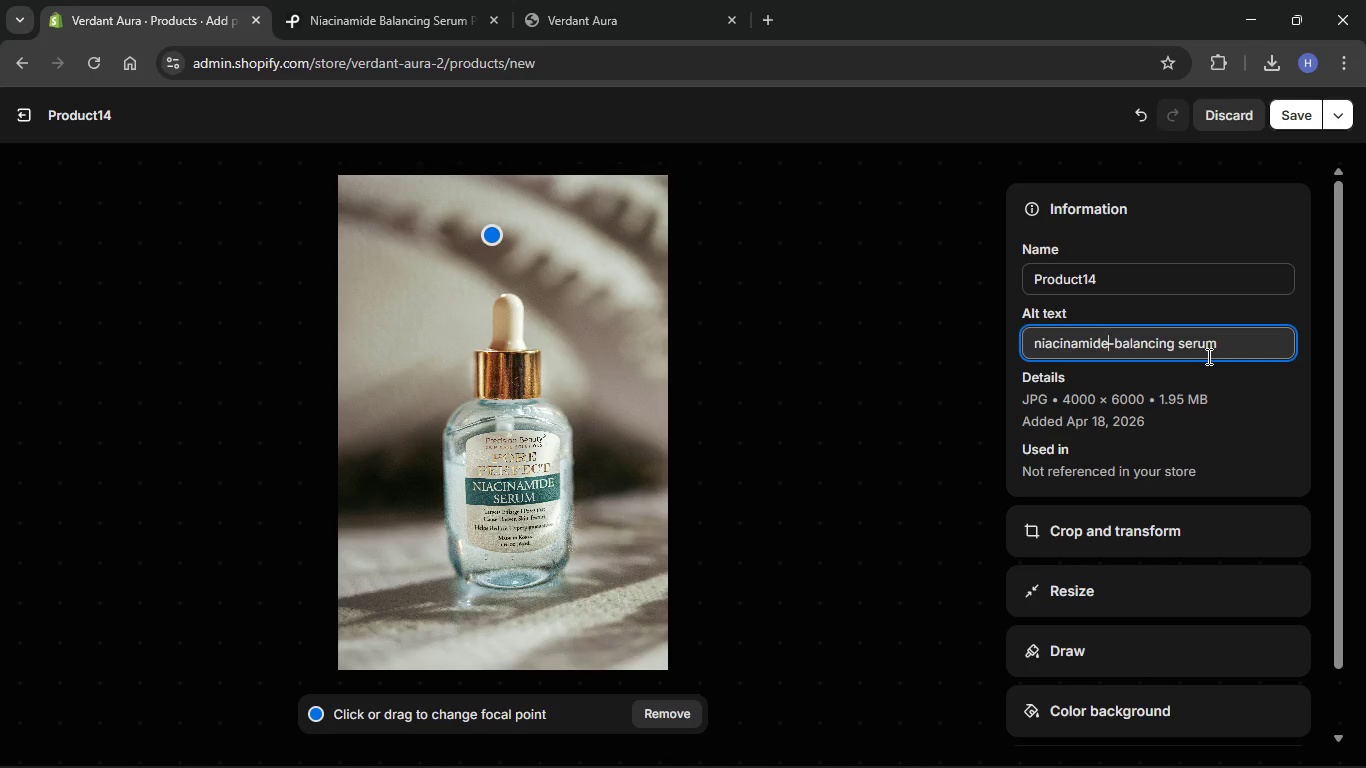 
key(ArrowRight)
 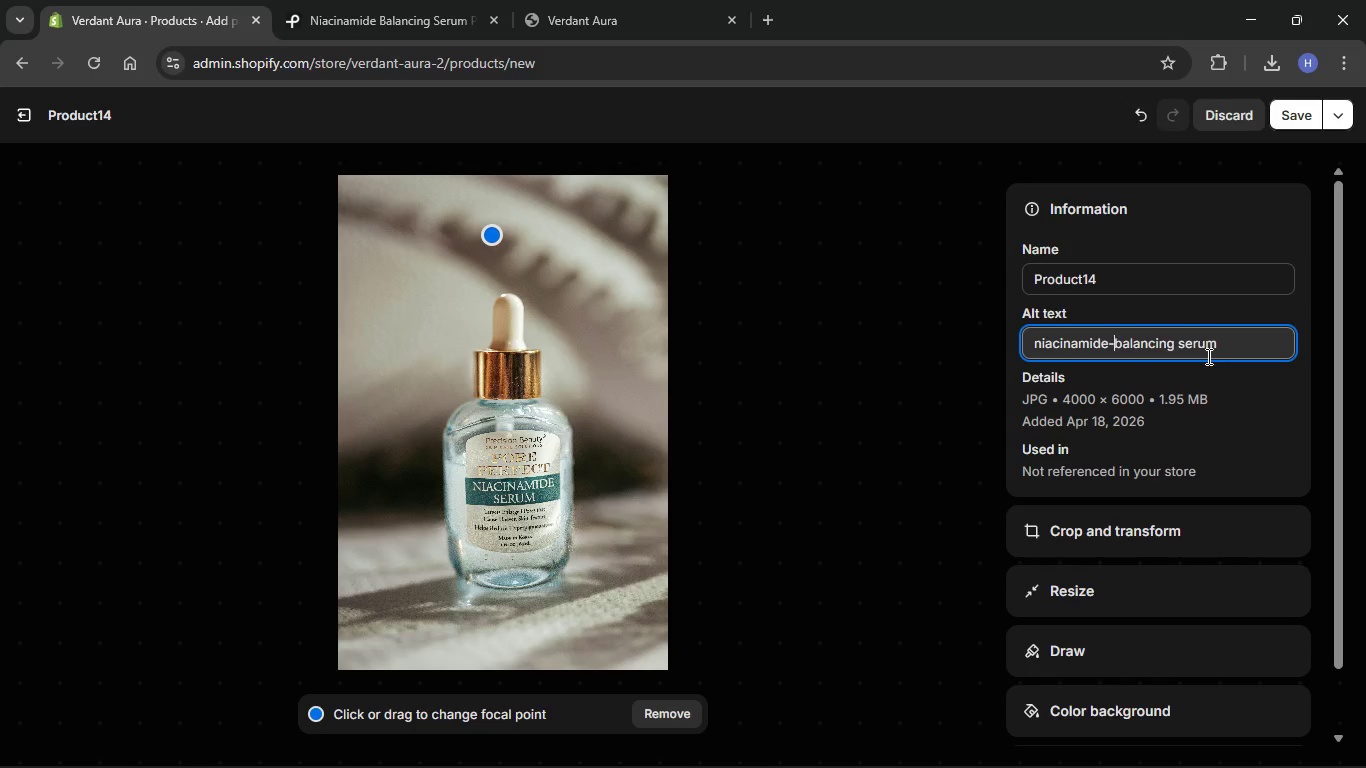 
key(ArrowRight)
 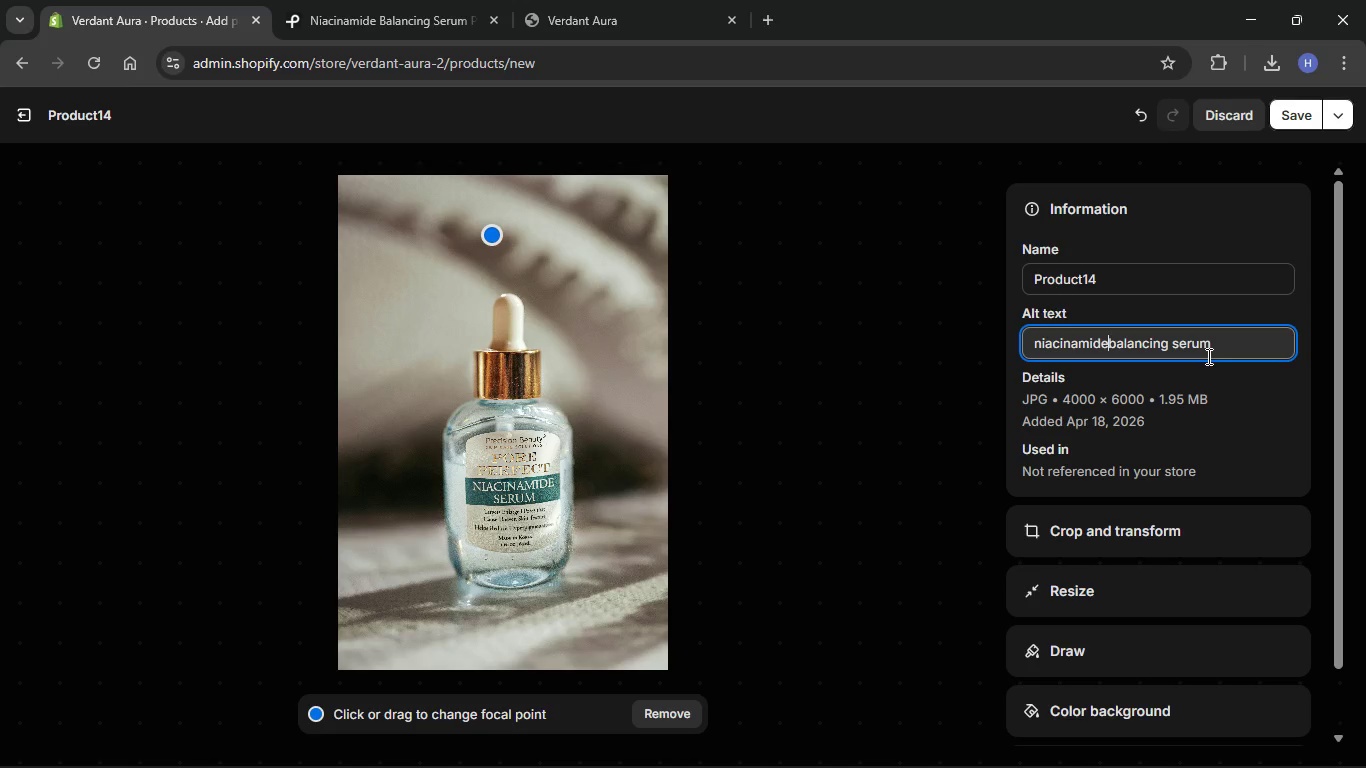 
key(Backspace)
 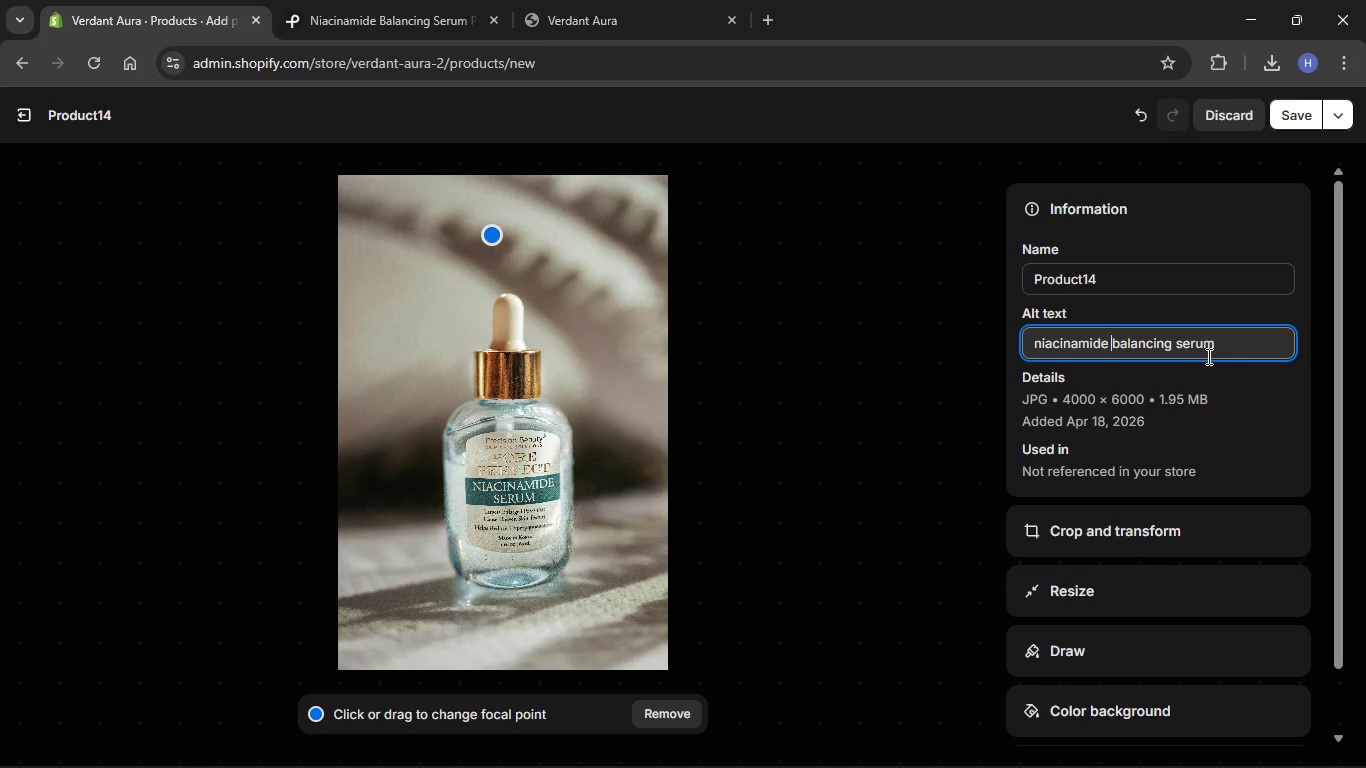 
key(Space)
 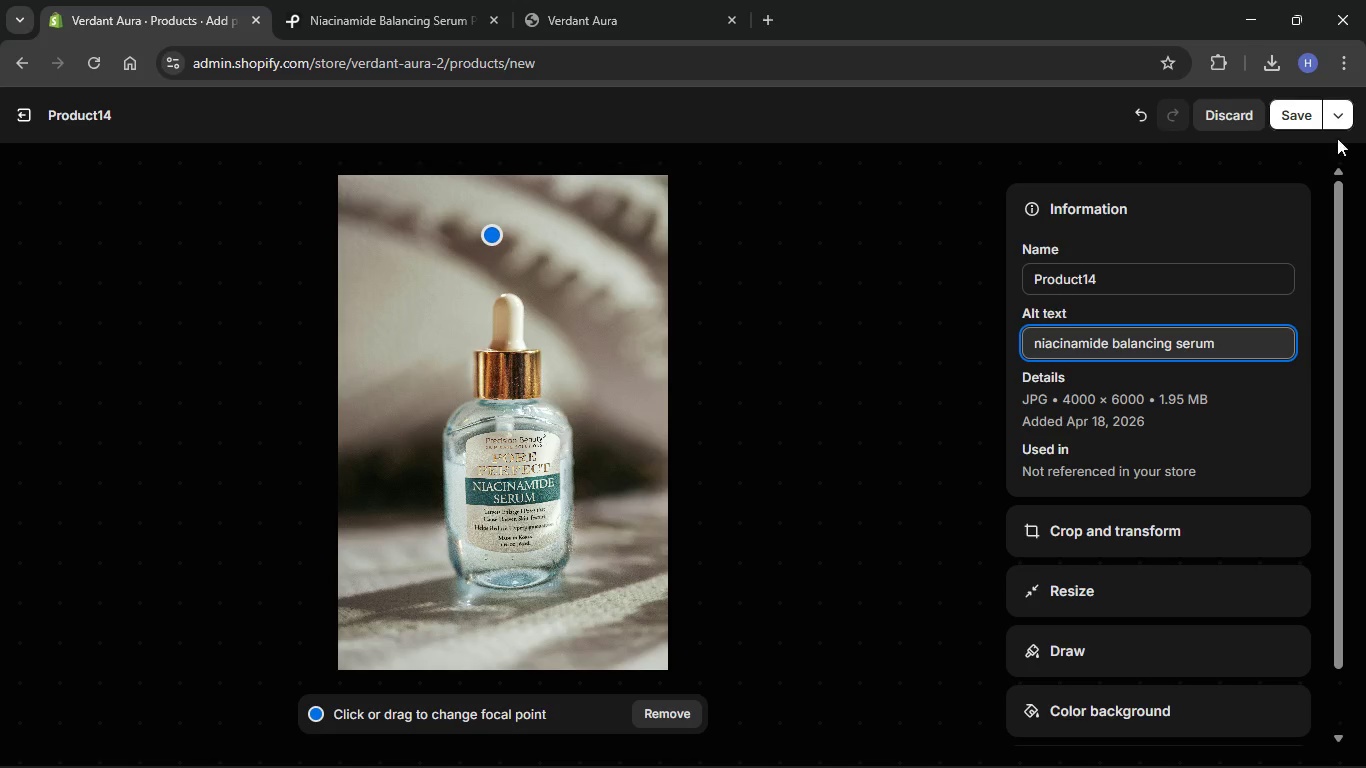 
left_click([1296, 106])
 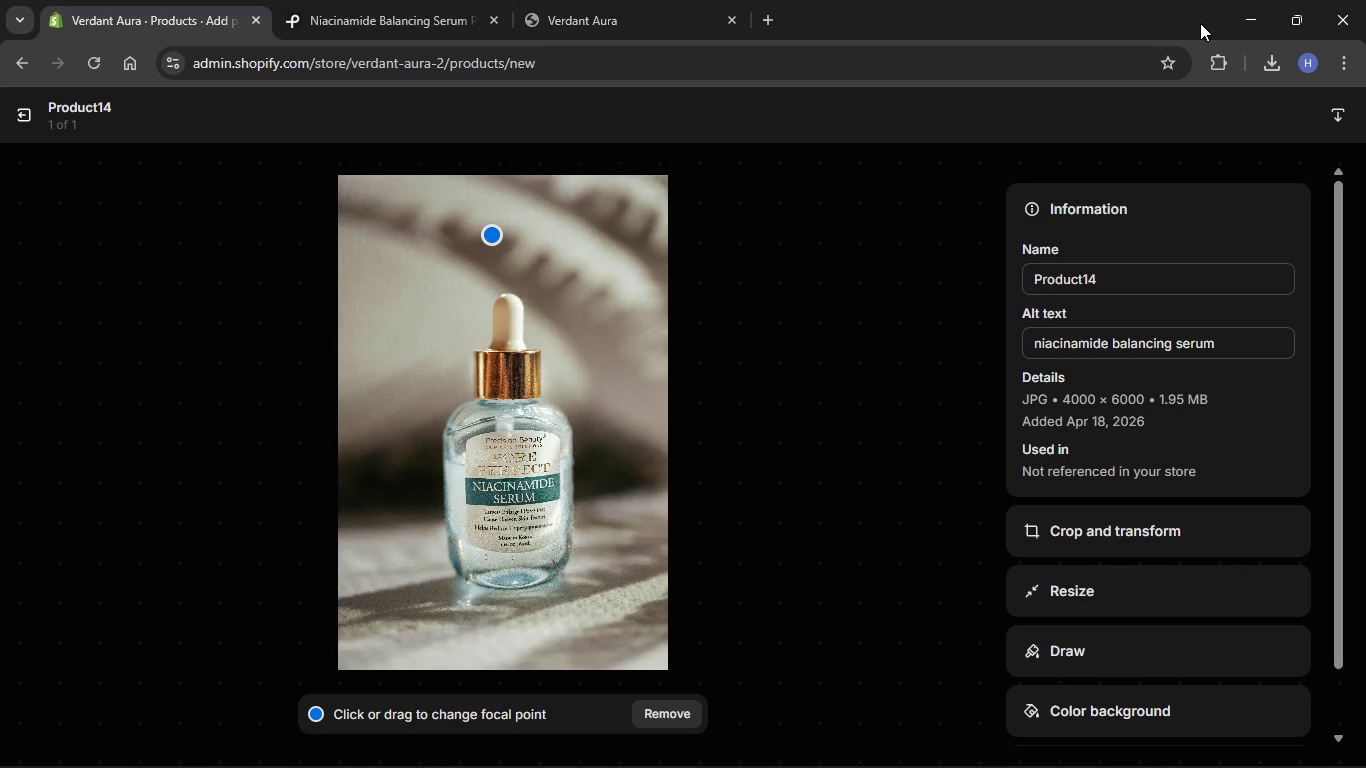 
wait(36.5)
 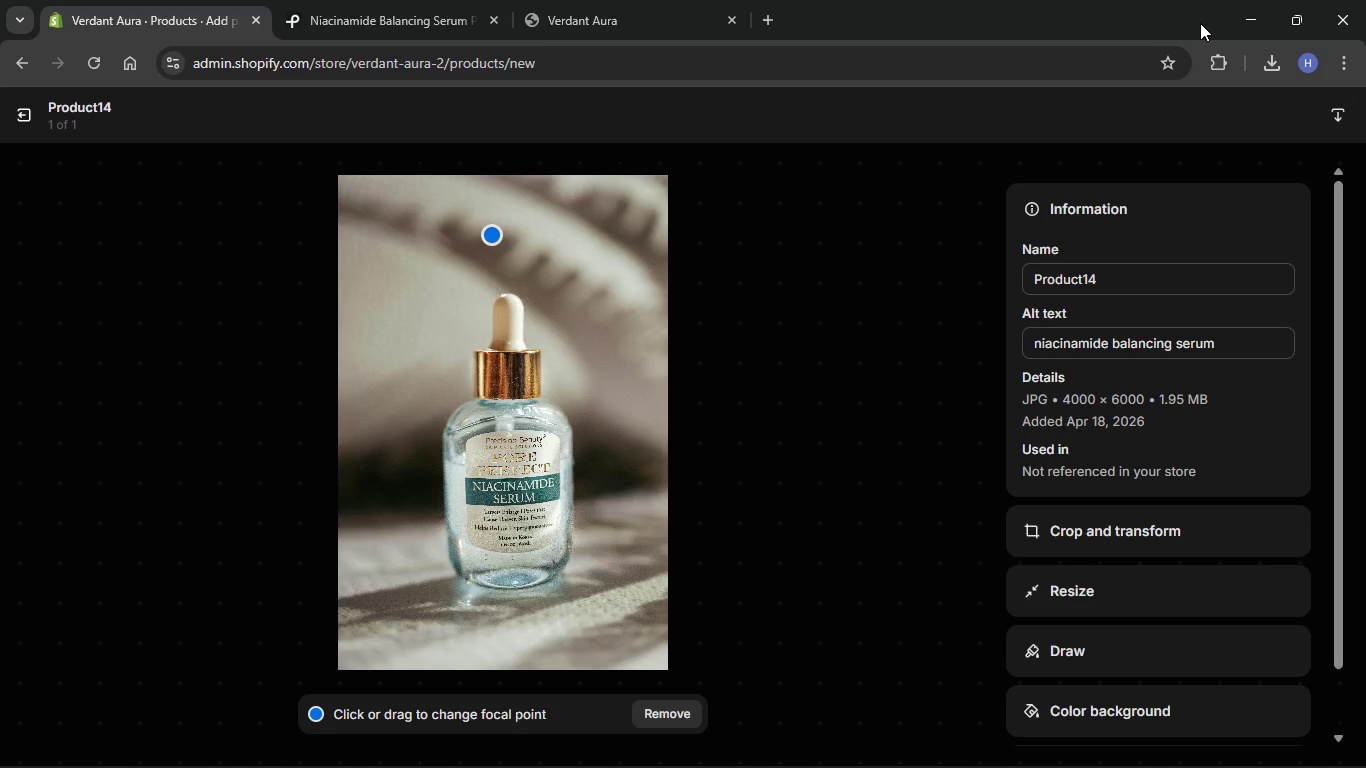 
scroll: coordinate [671, 448], scroll_direction: up, amount: 11.0
 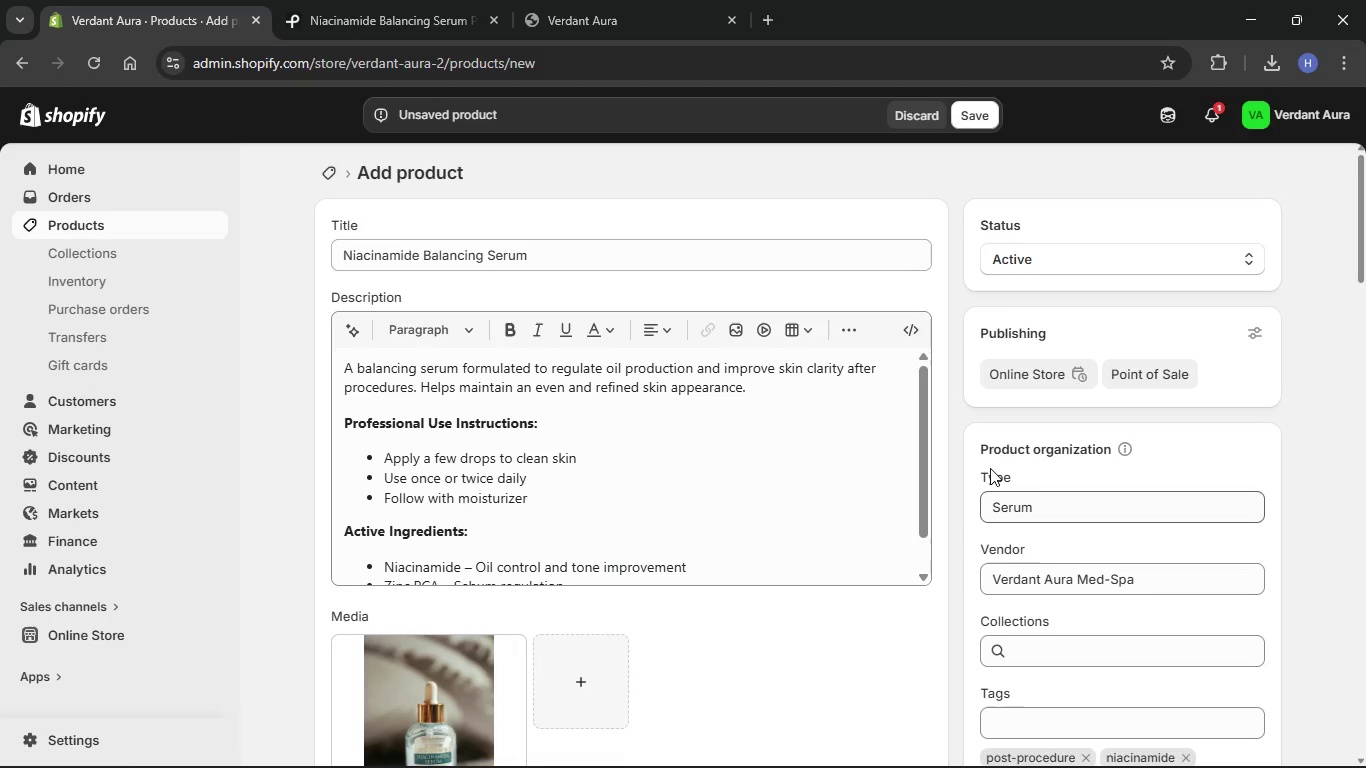 
wait(36.6)
 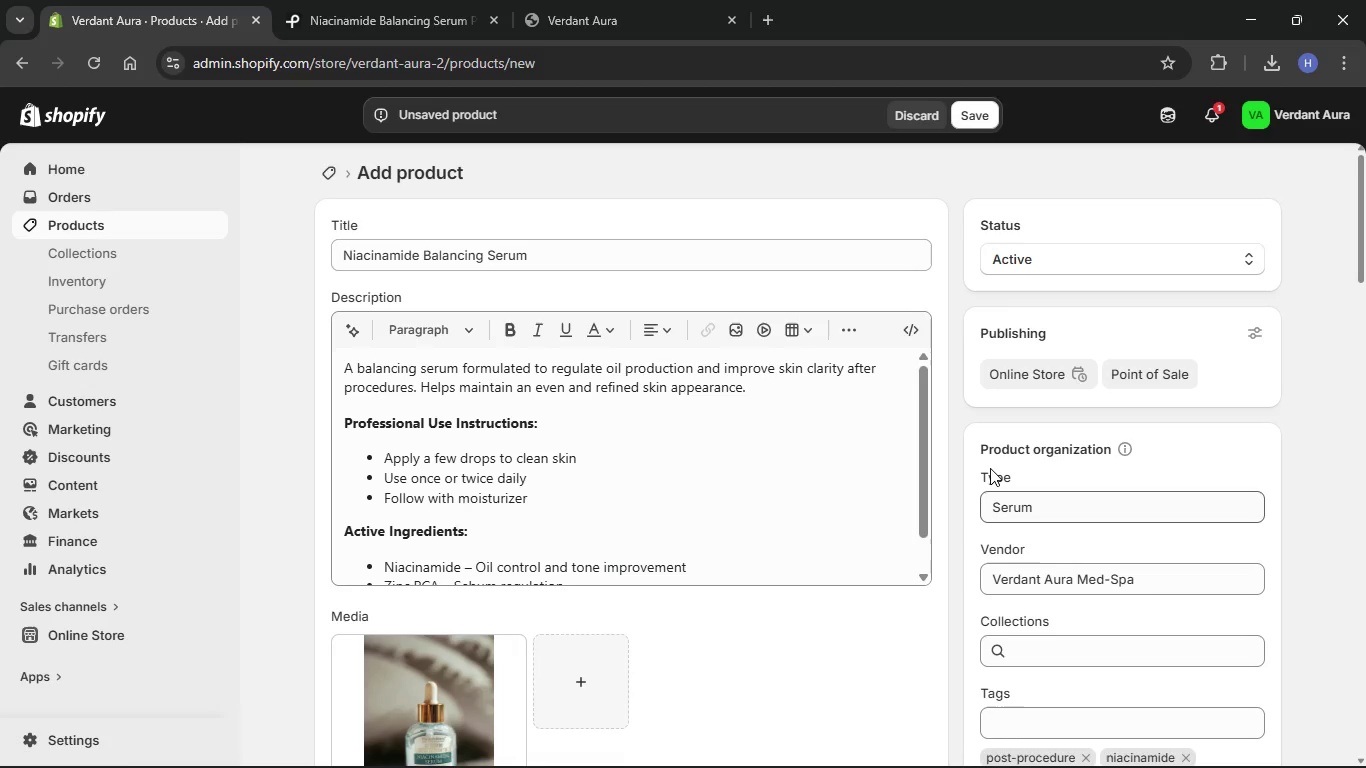 
scroll: coordinate [927, 706], scroll_direction: down, amount: 9.0
 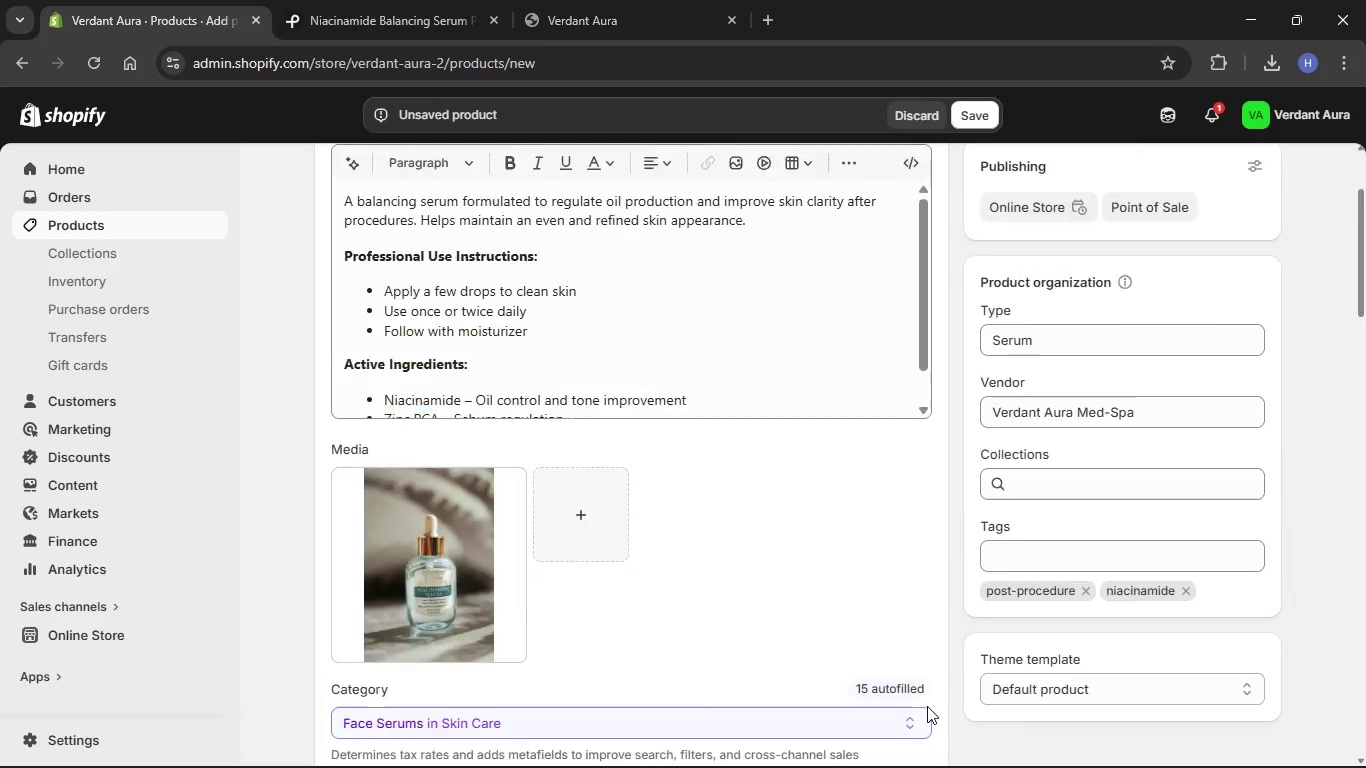 
scroll: coordinate [1155, 709], scroll_direction: up, amount: 21.0
 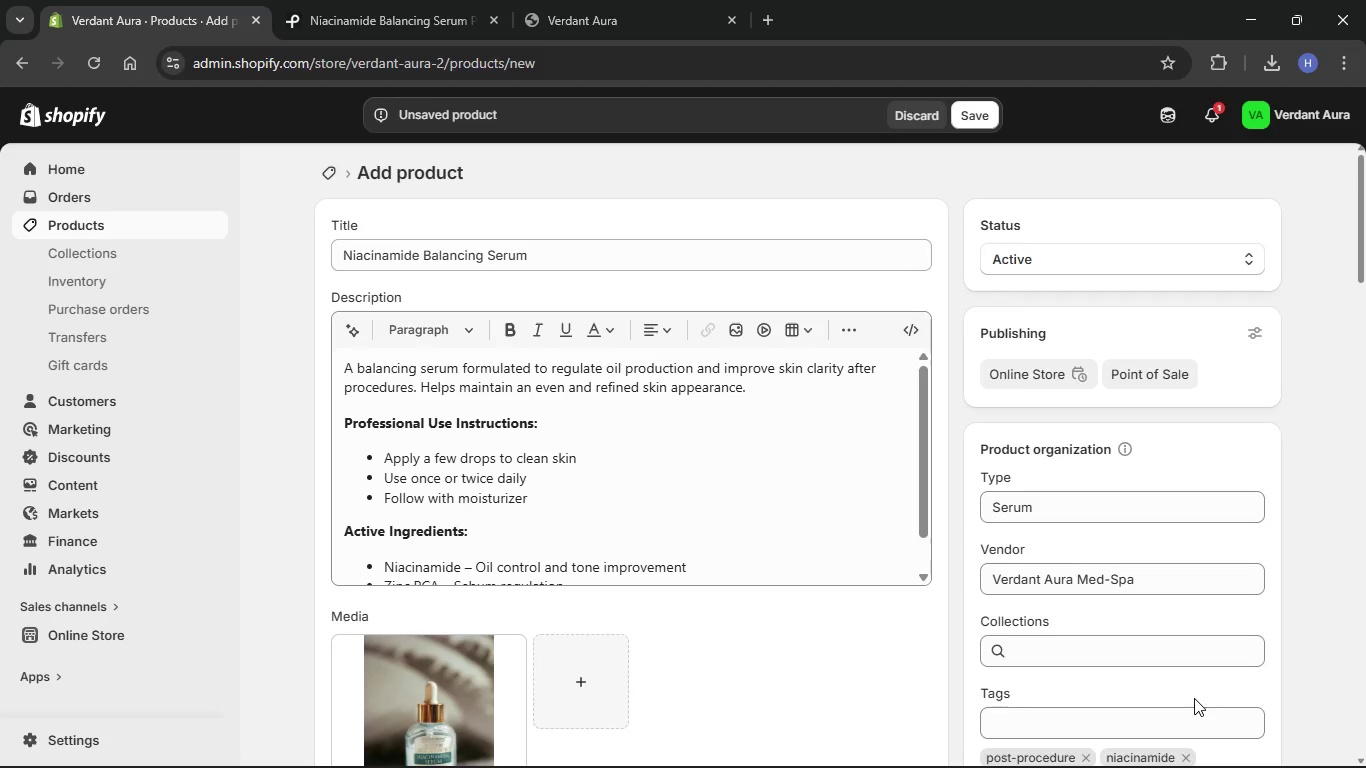 
wait(60.89)
 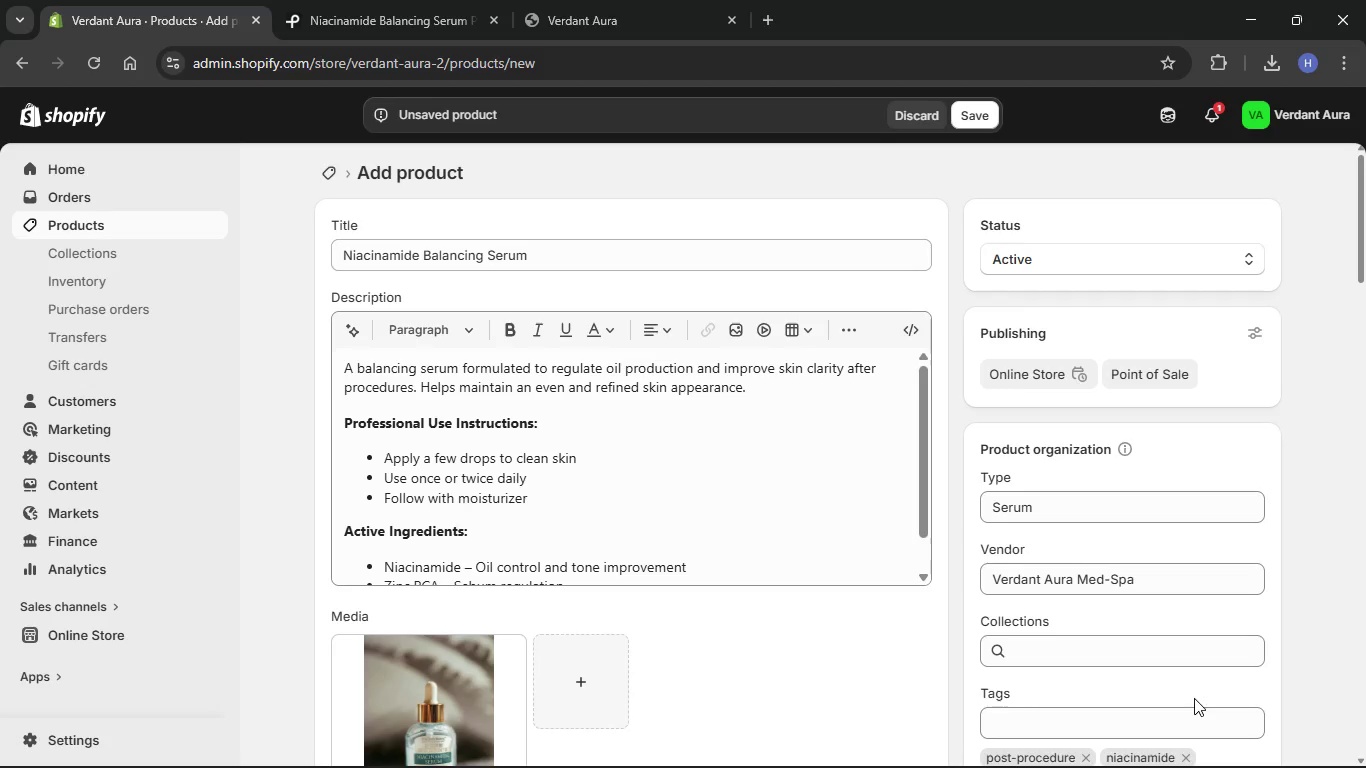 
scroll: coordinate [936, 720], scroll_direction: down, amount: 16.0
 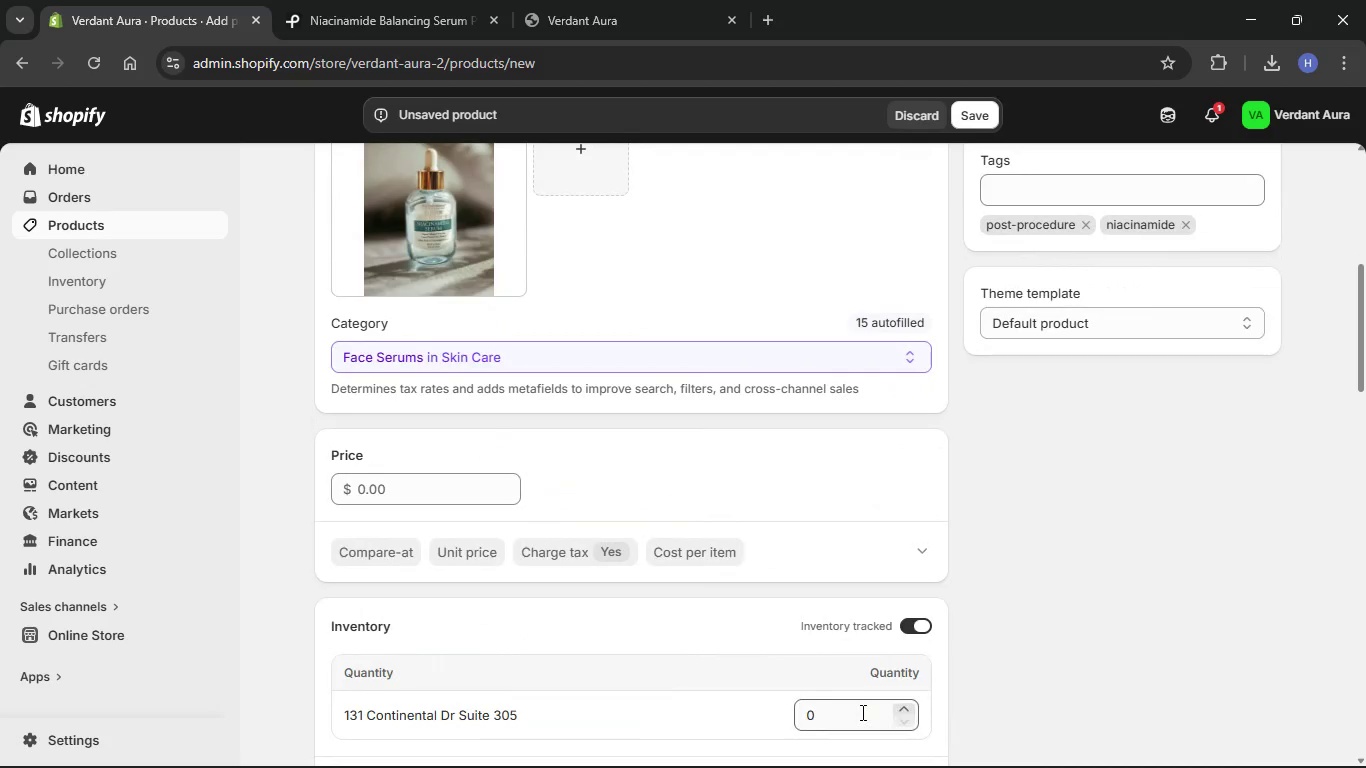 
scroll: coordinate [842, 696], scroll_direction: up, amount: 18.0
 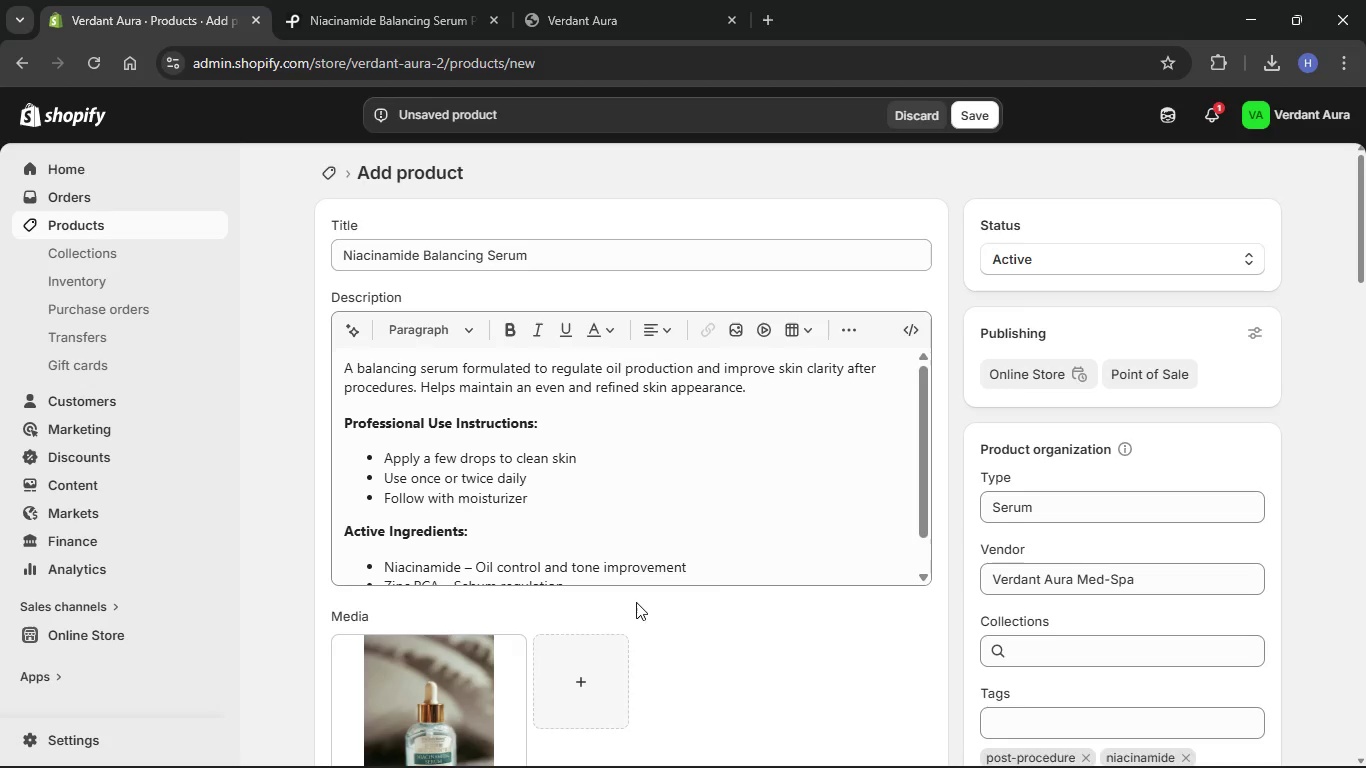 
wait(5.18)
 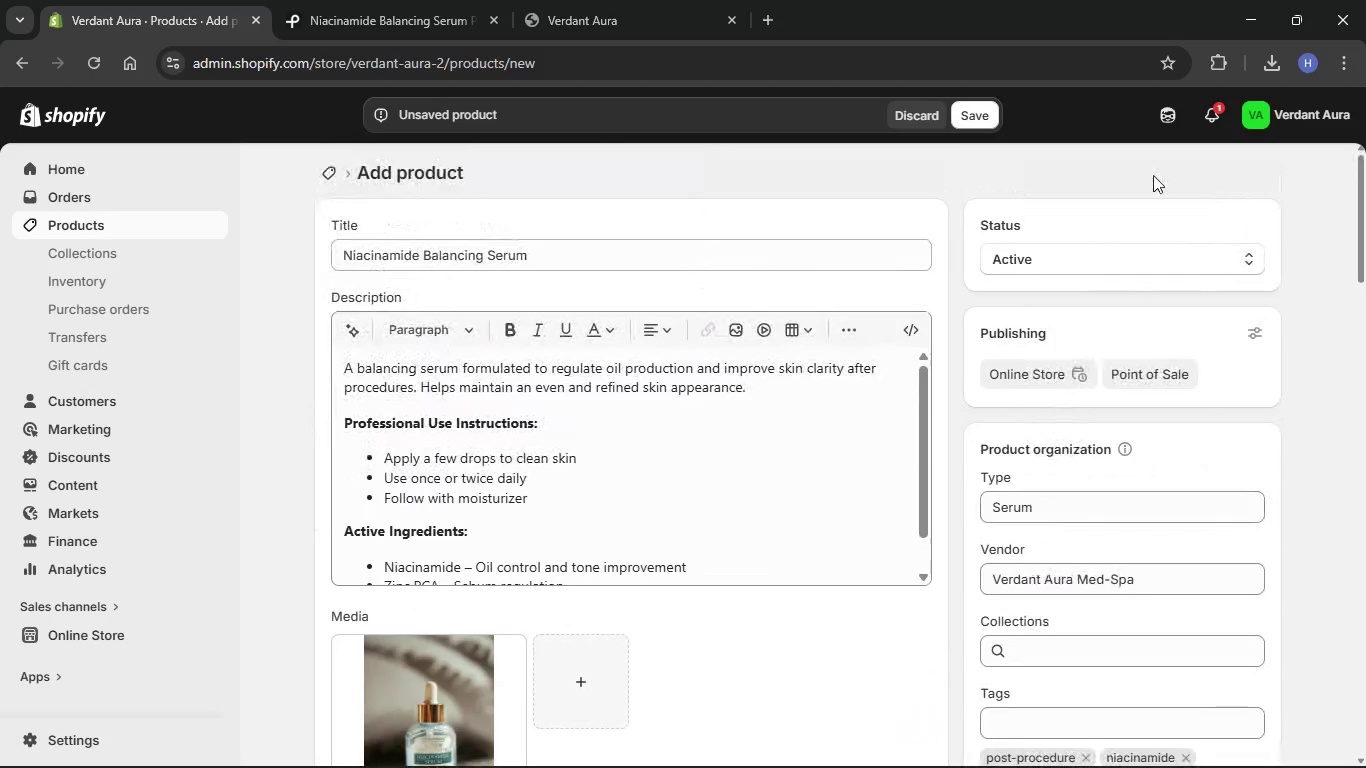 
left_click([975, 108])
 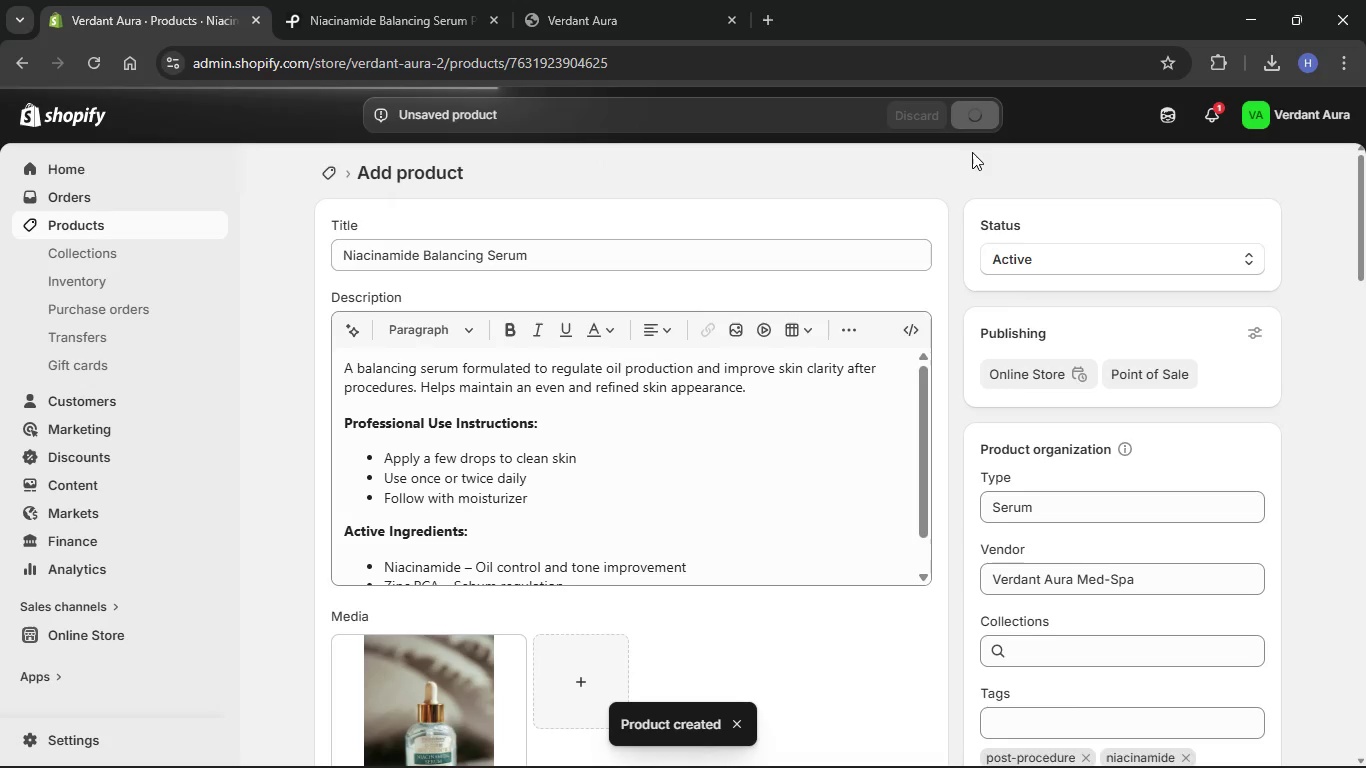 
wait(7.42)
 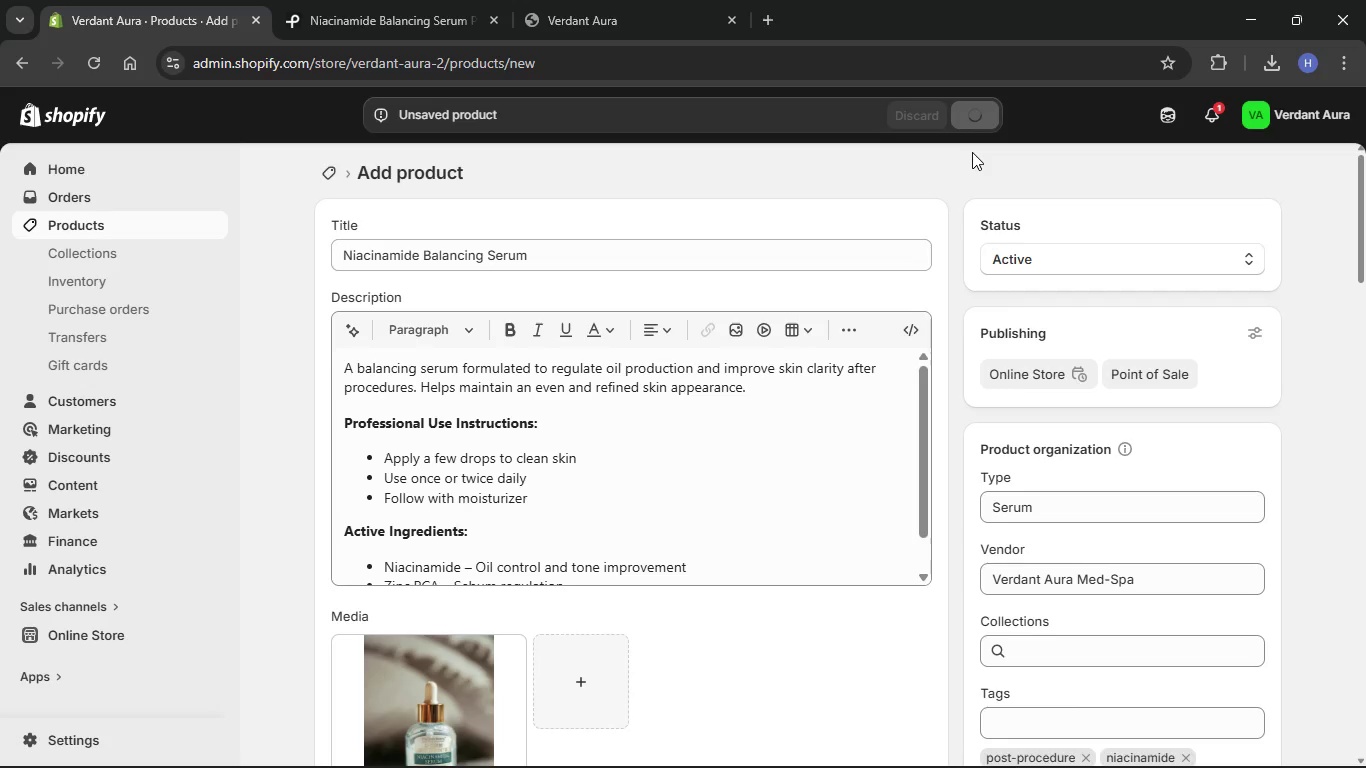 
scroll: coordinate [679, 415], scroll_direction: down, amount: 66.0
 